 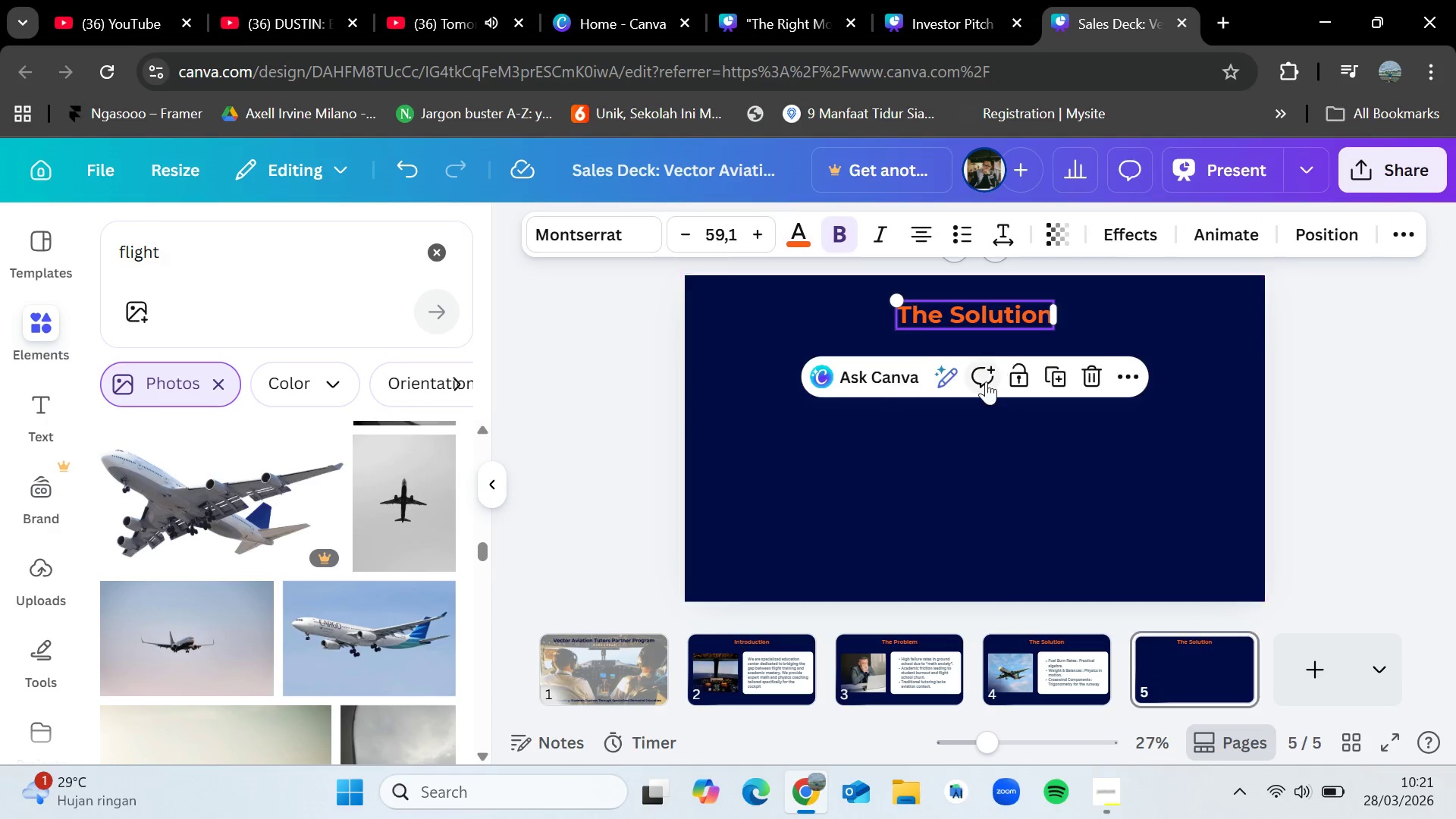 
double_click([983, 315])
 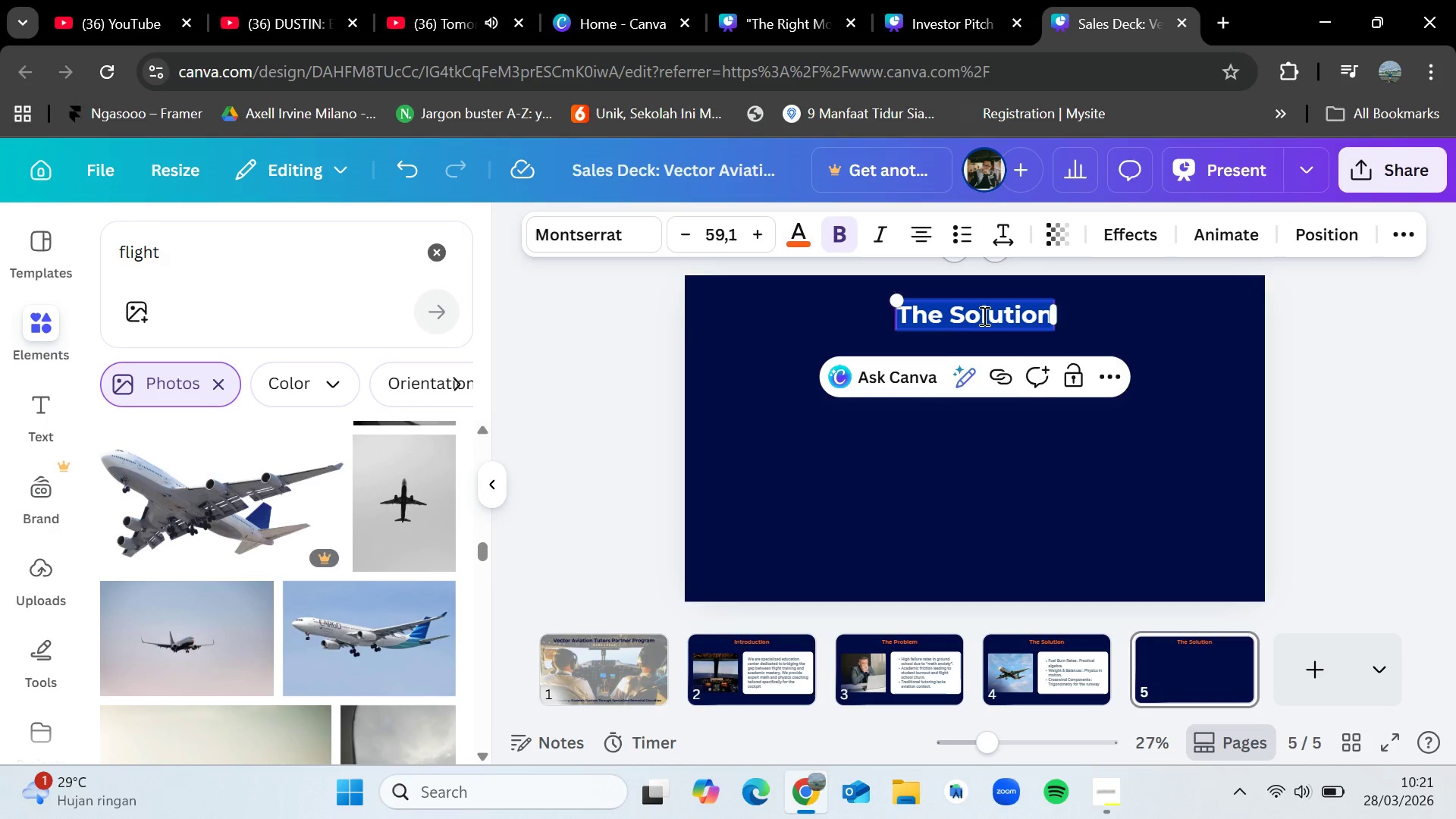 
key(Backspace)
type(out)
key(Backspace)
key(Backspace)
key(Backspace)
type(Our Metho)
 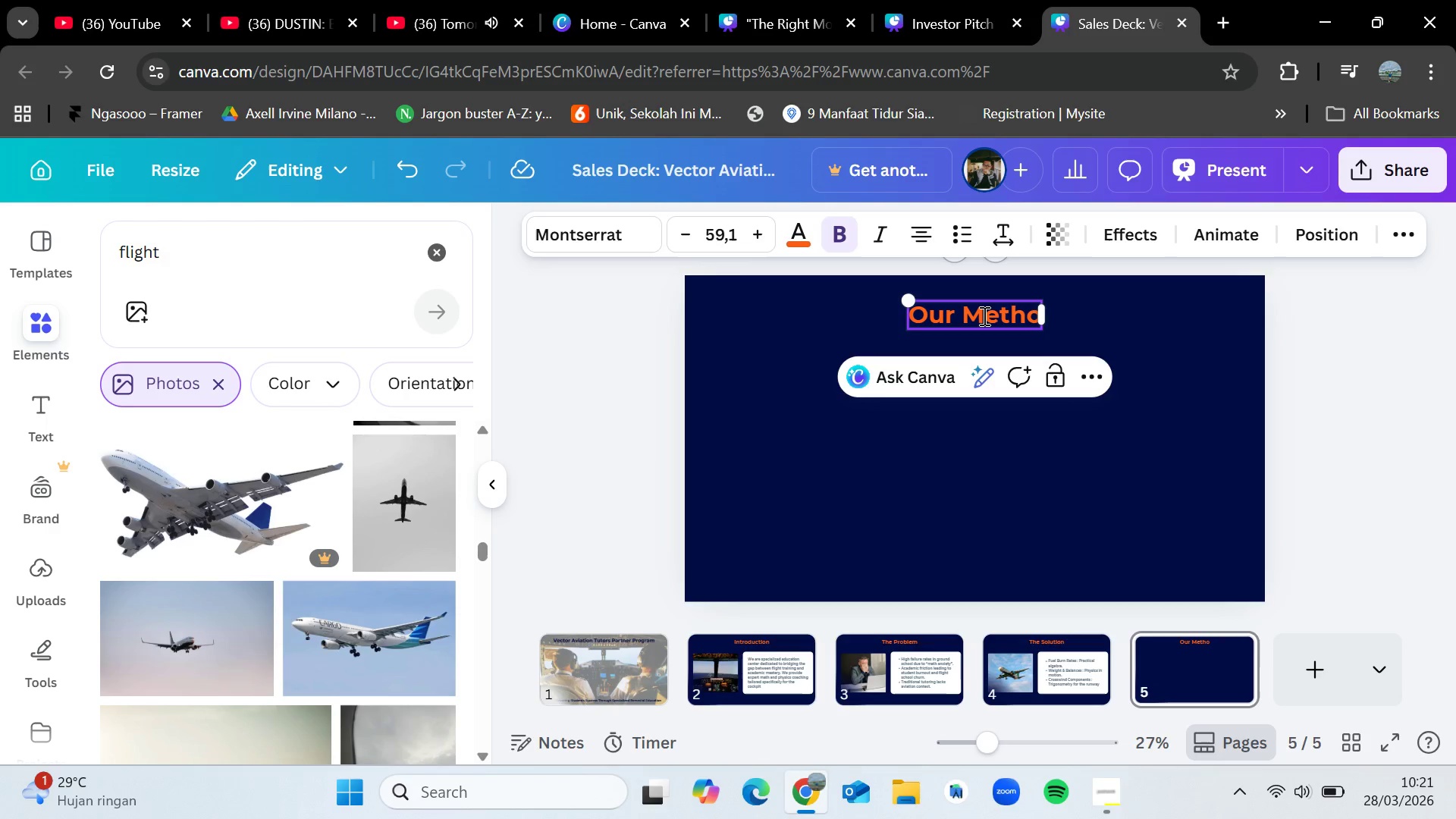 
key(Backspace)
 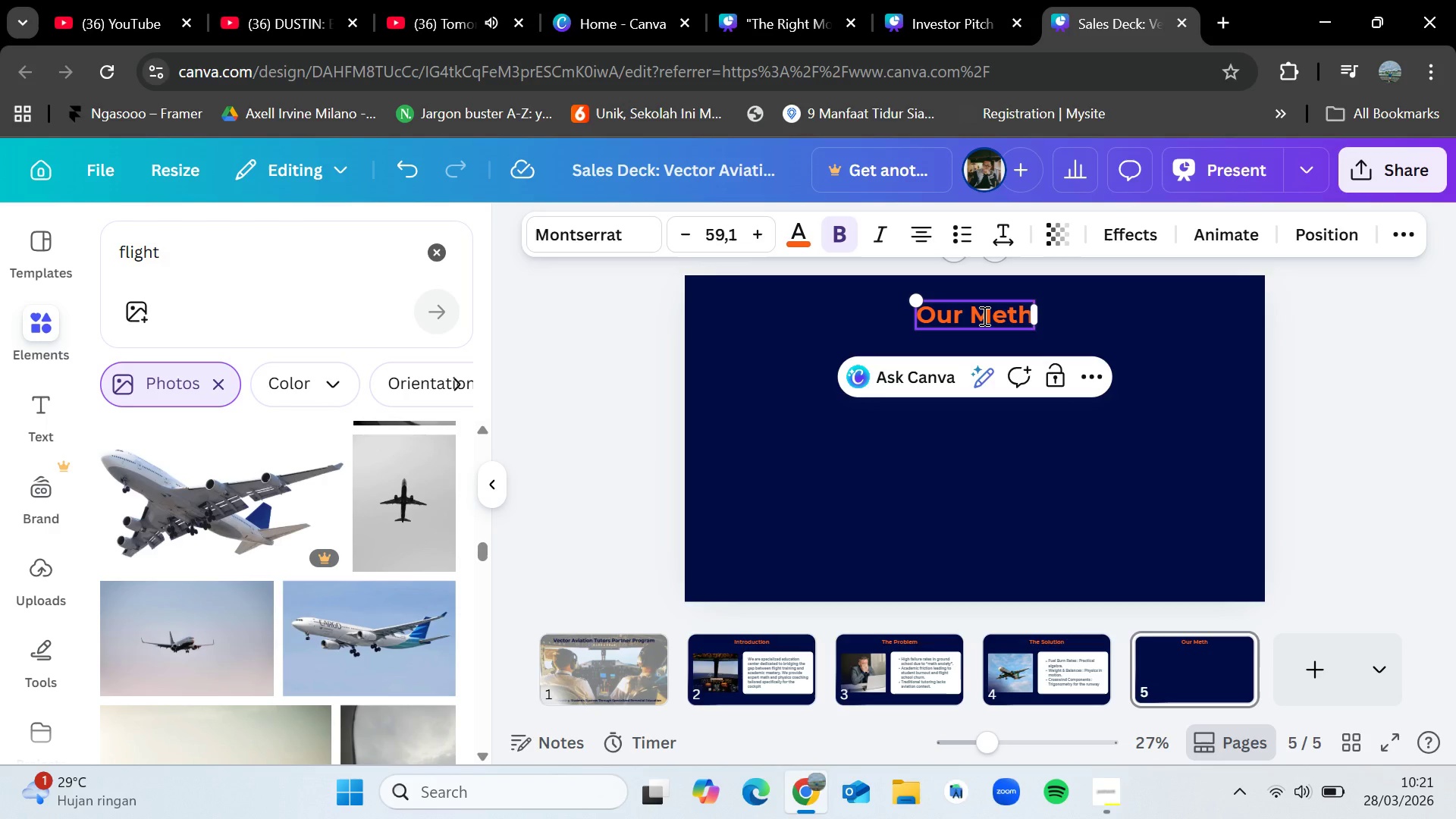 
wait(5.03)
 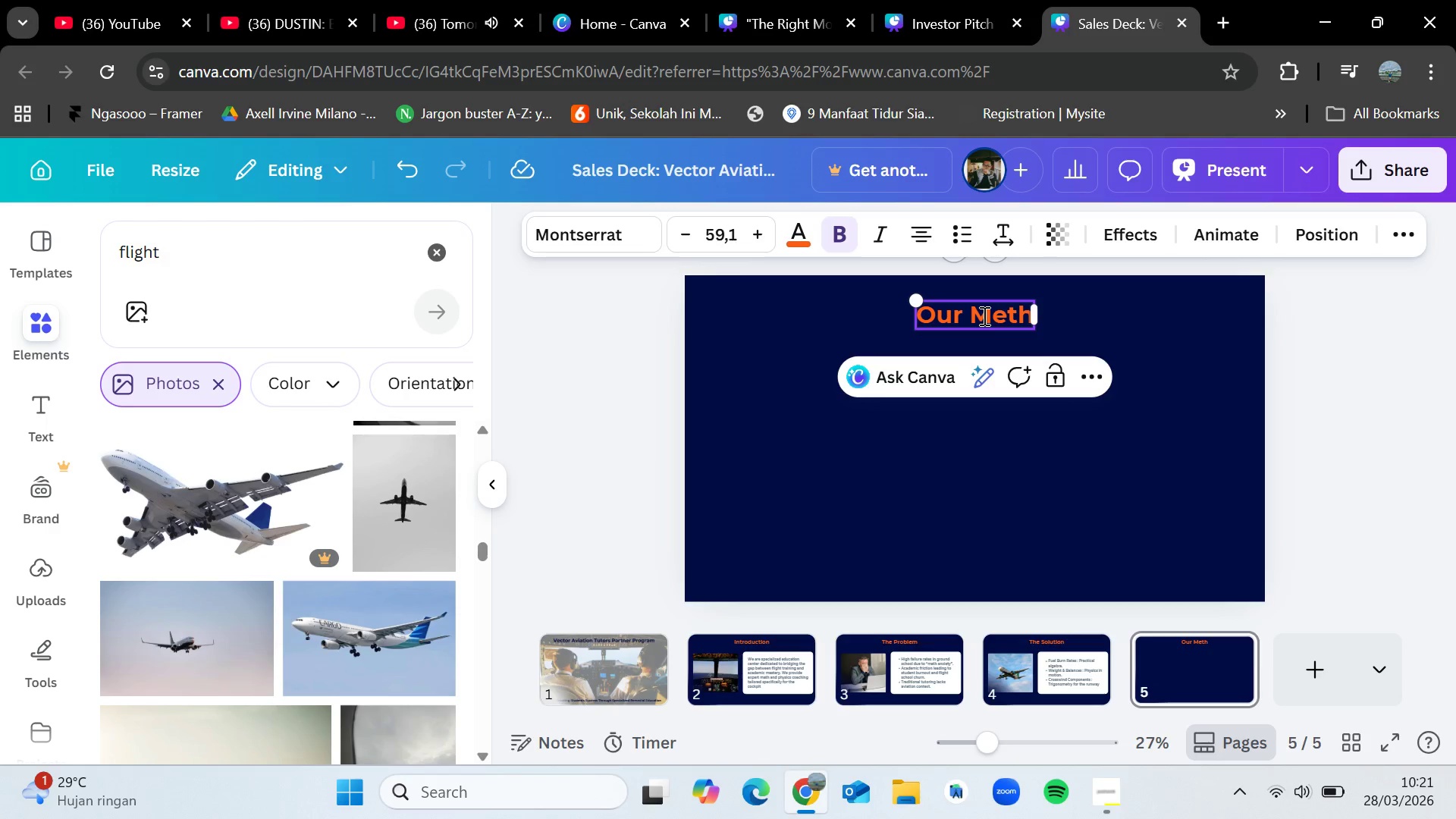 
type(odology)
 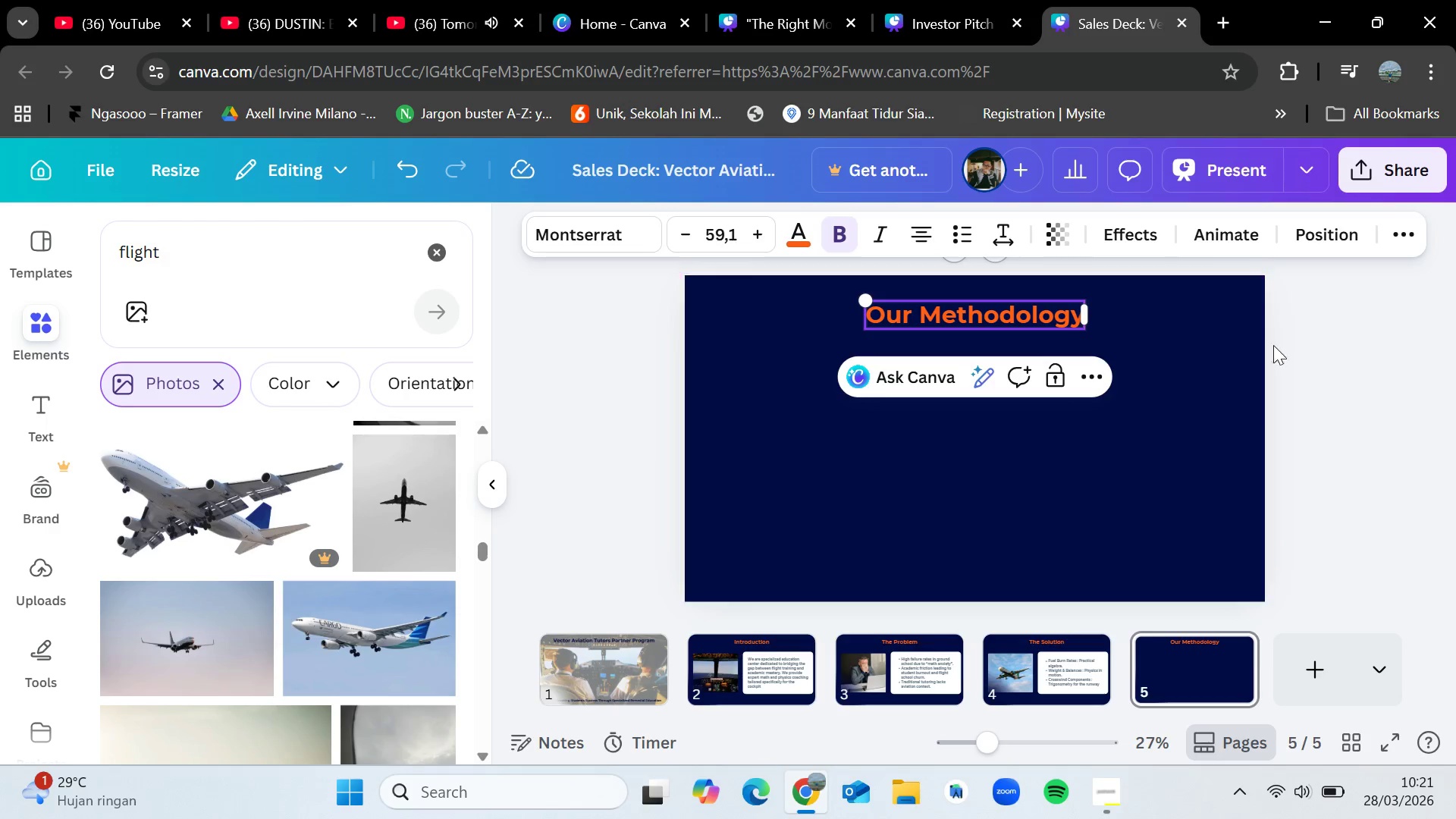 
left_click([1311, 392])
 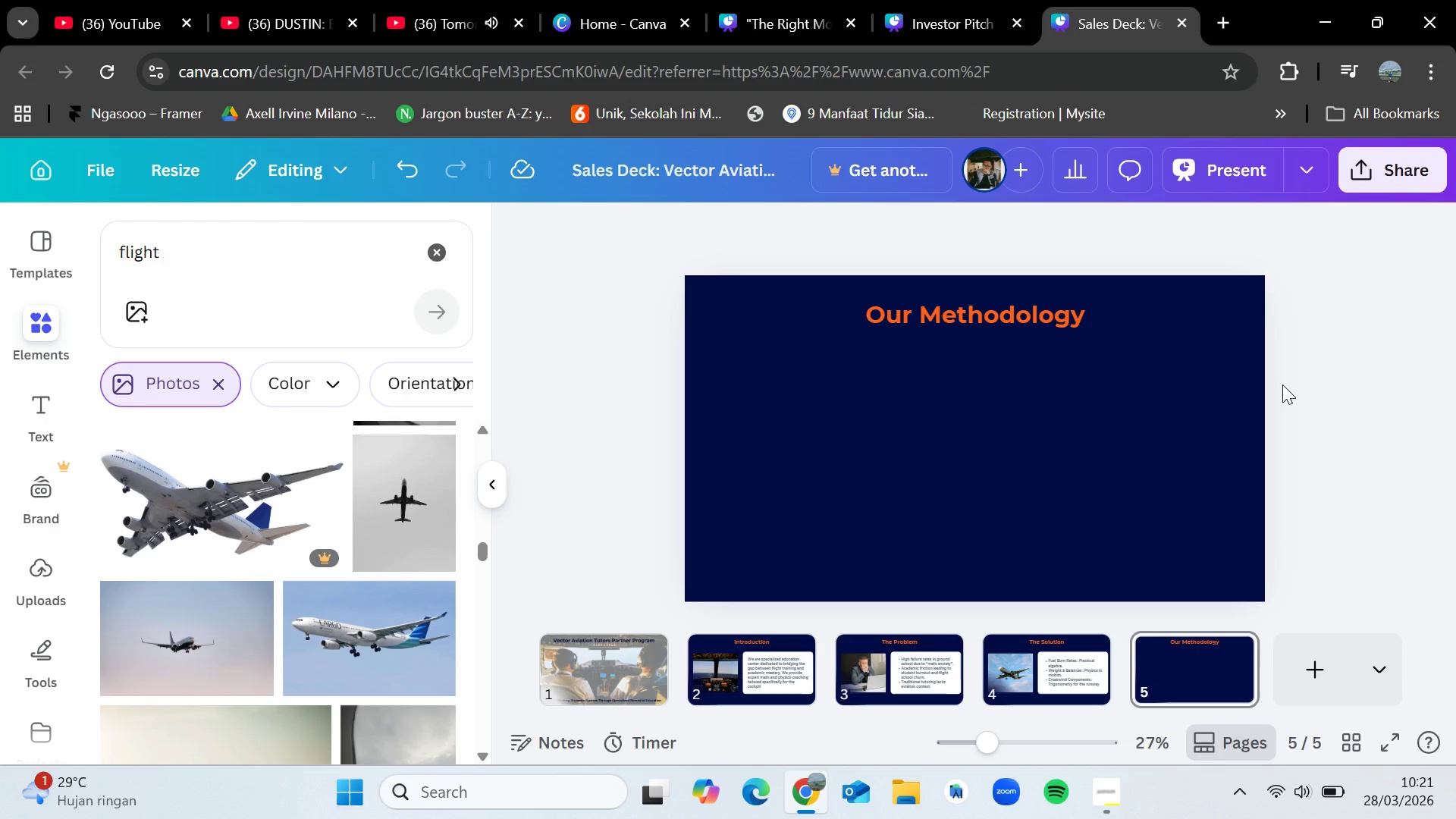 
wait(11.53)
 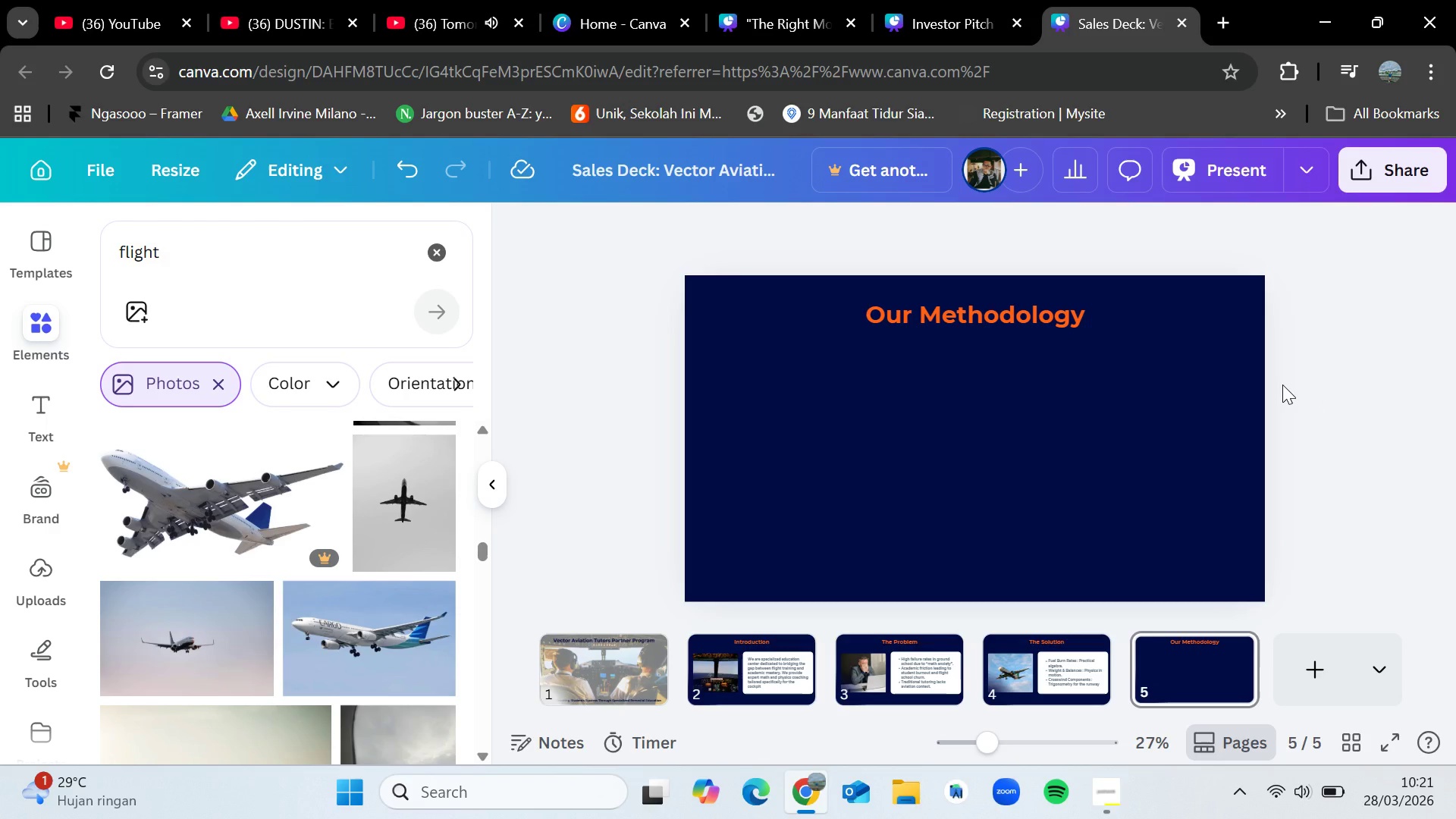 
left_click([1090, 664])
 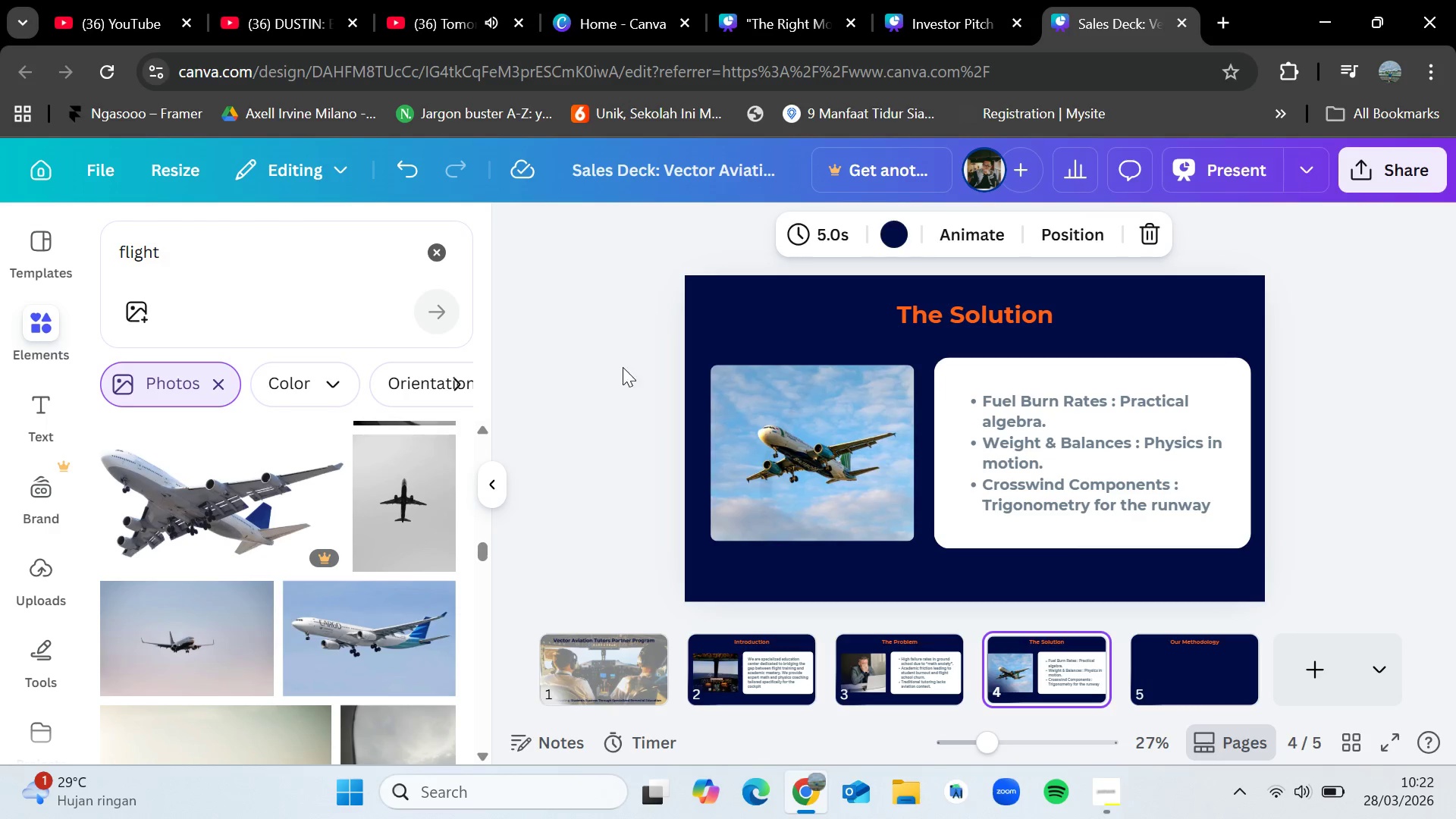 
left_click_drag(start_coordinate=[623, 362], to_coordinate=[1286, 546])
 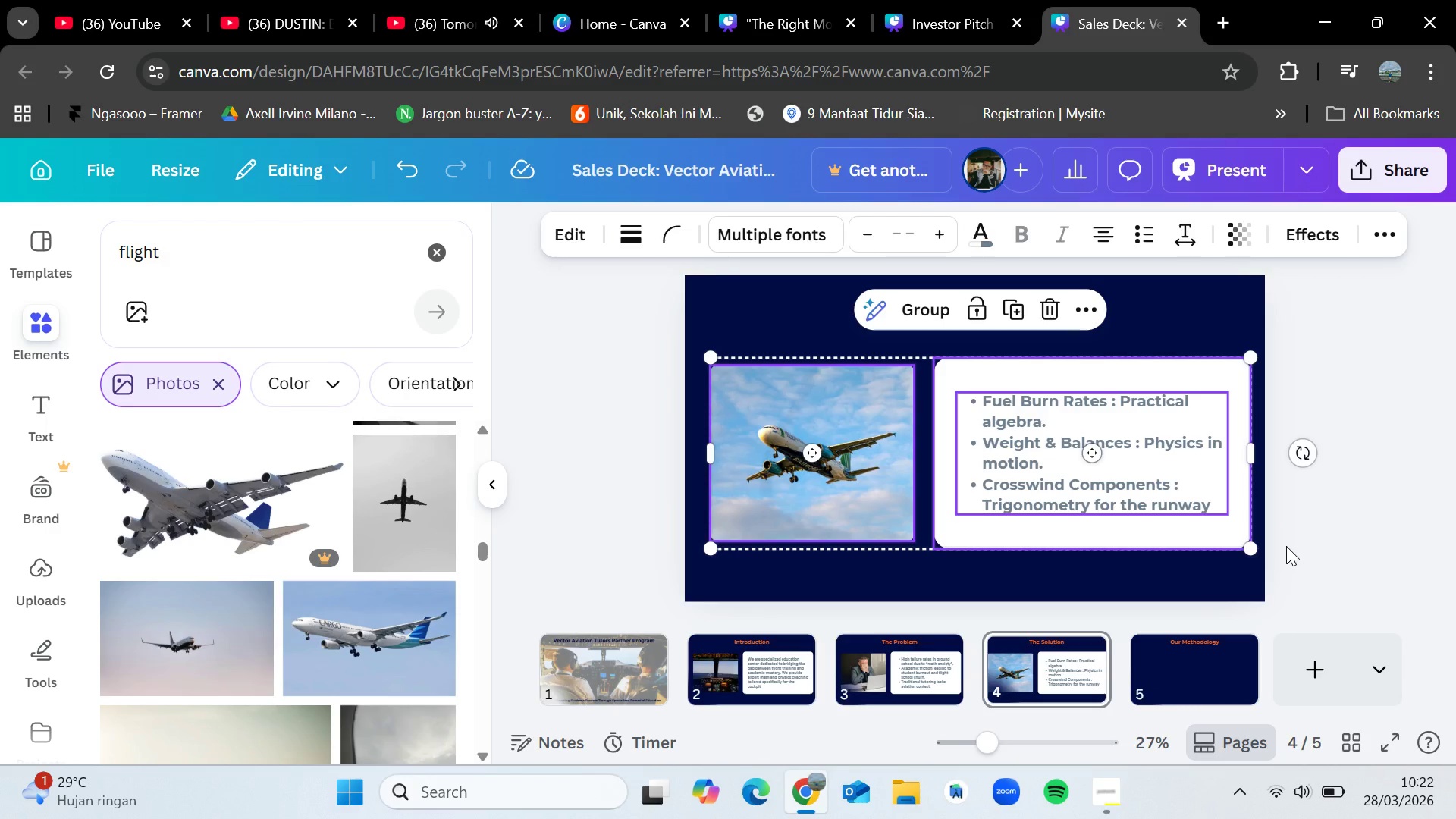 
key(Control+C)
 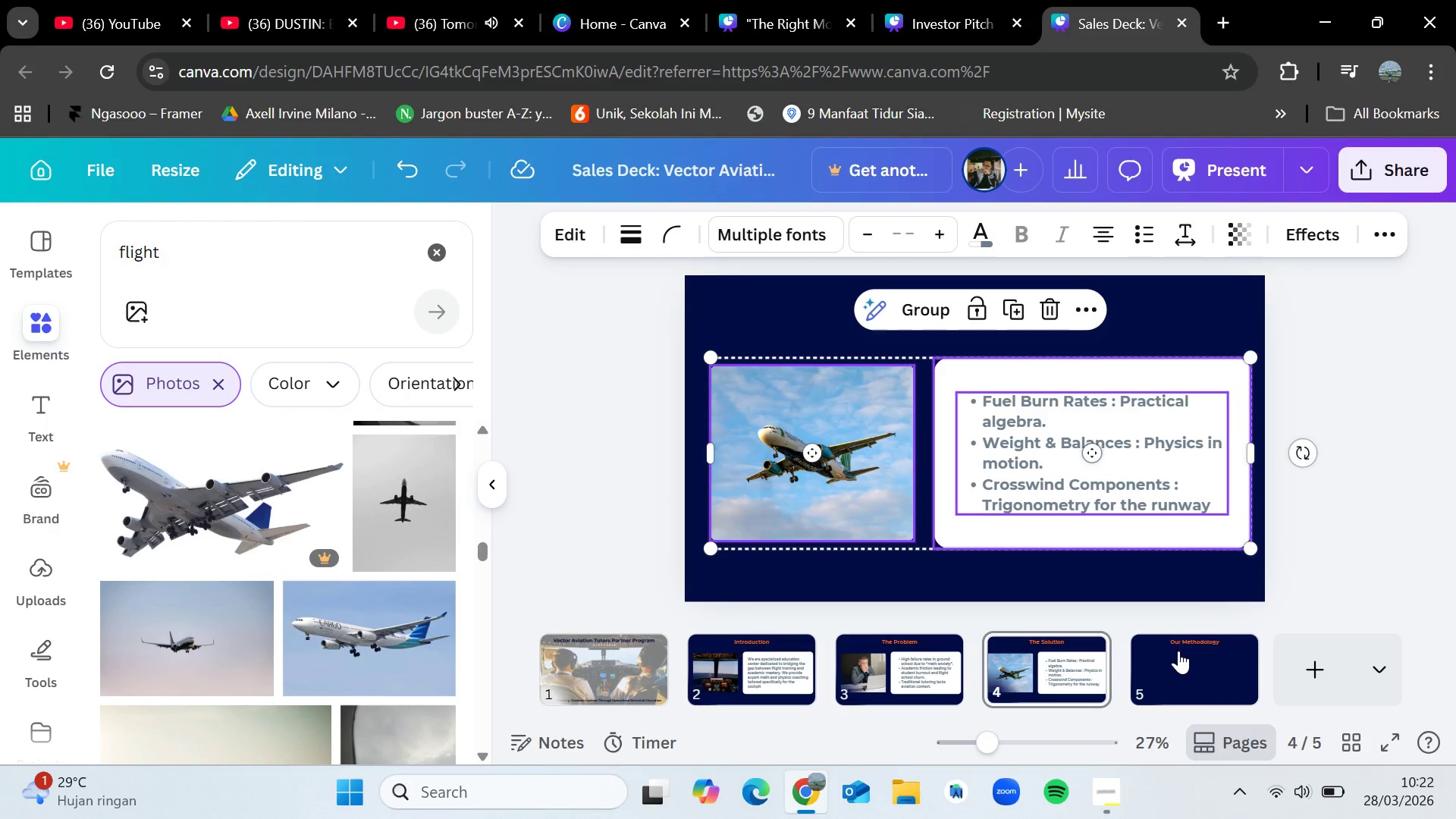 
left_click([1178, 651])
 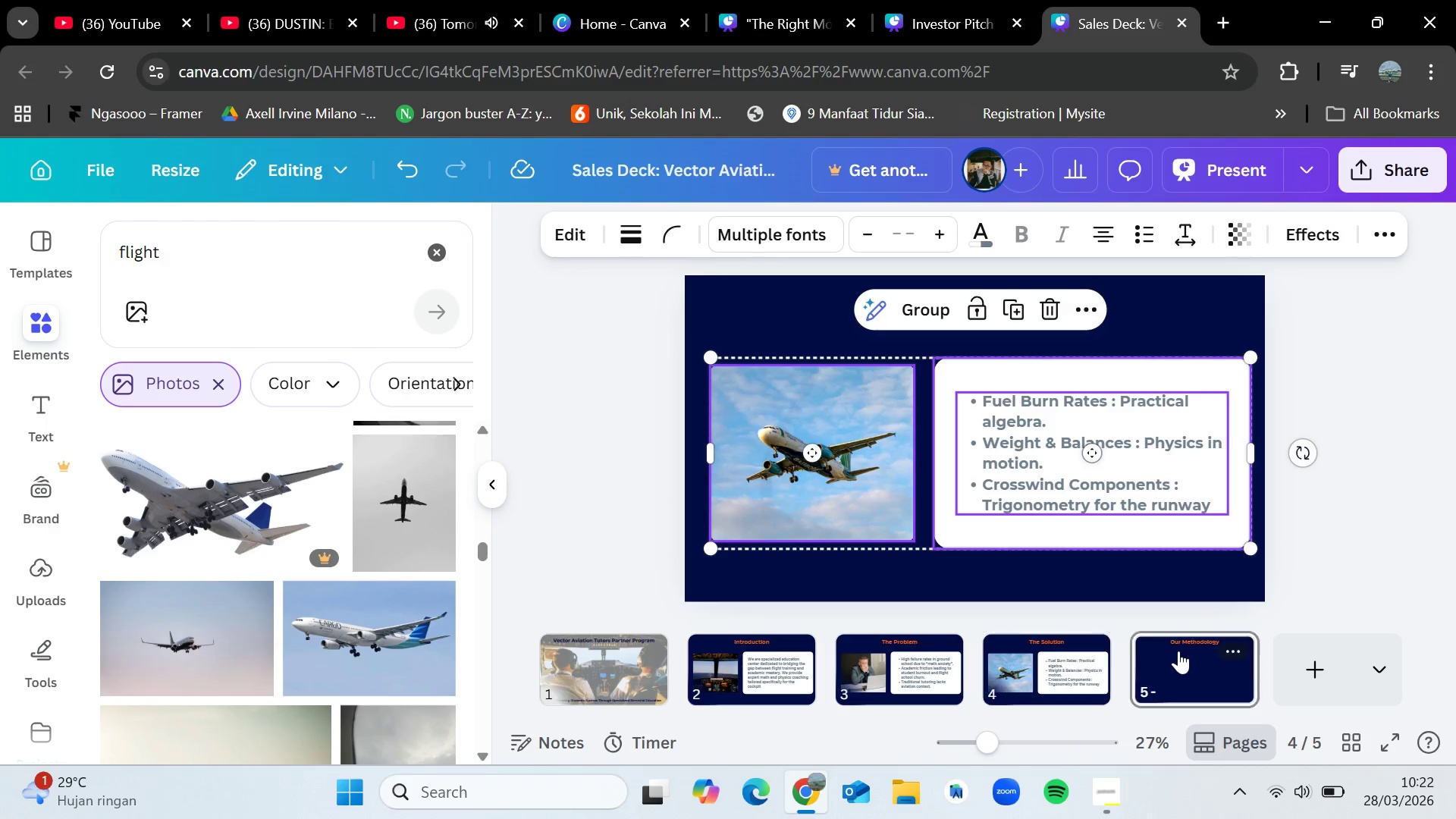 
key(Control+V)
 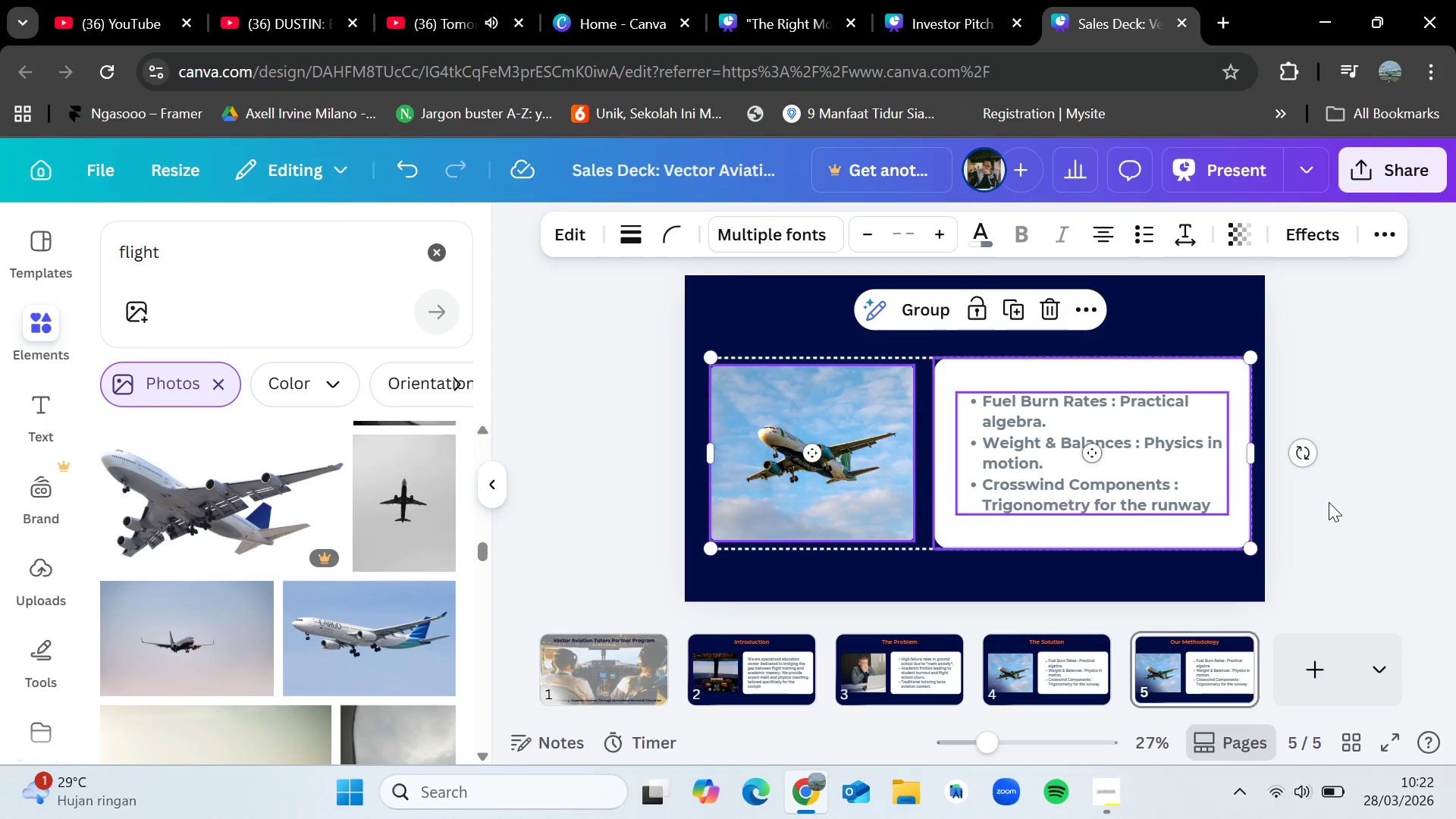 
left_click([1329, 502])
 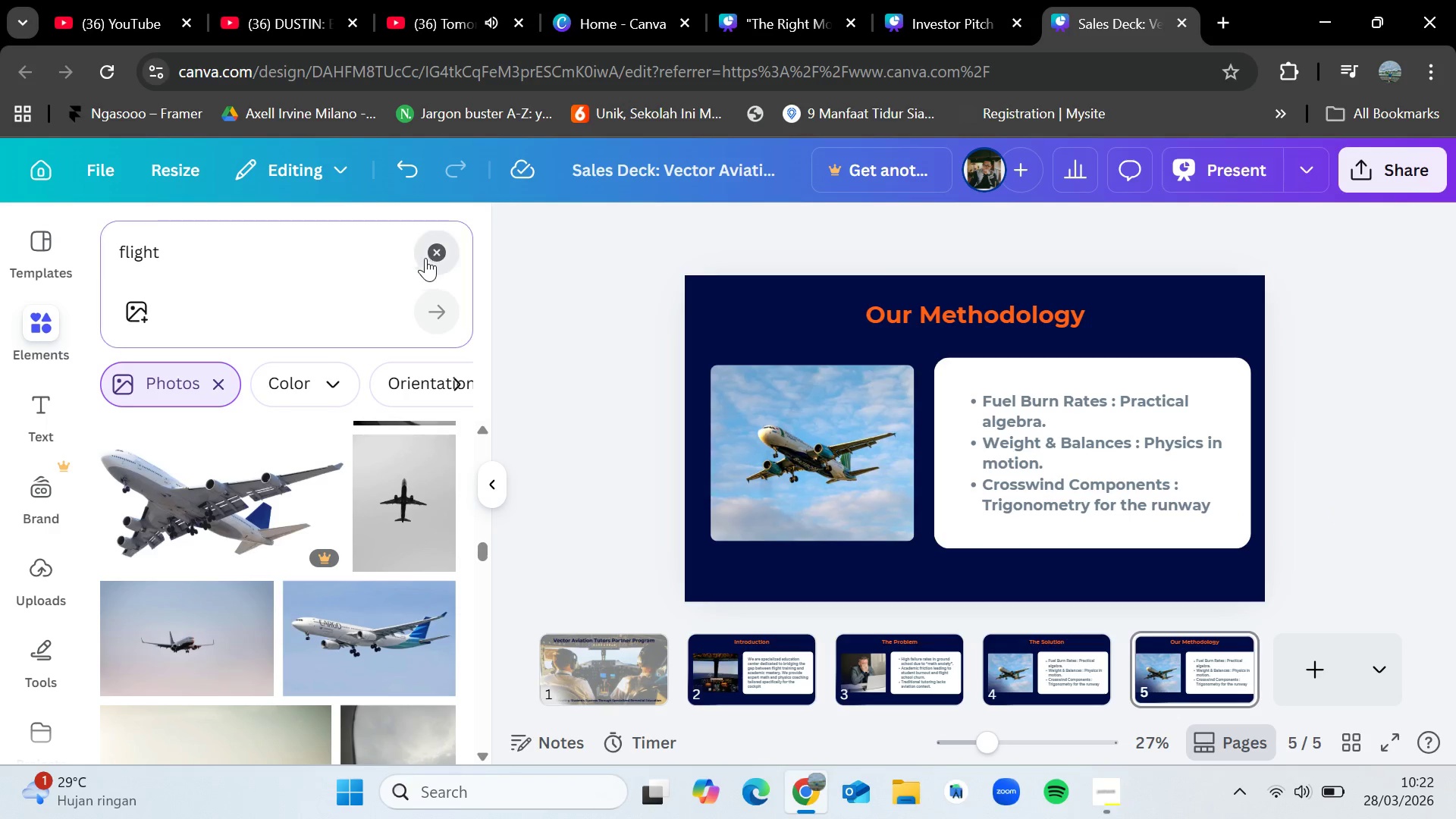 
double_click([299, 268])
 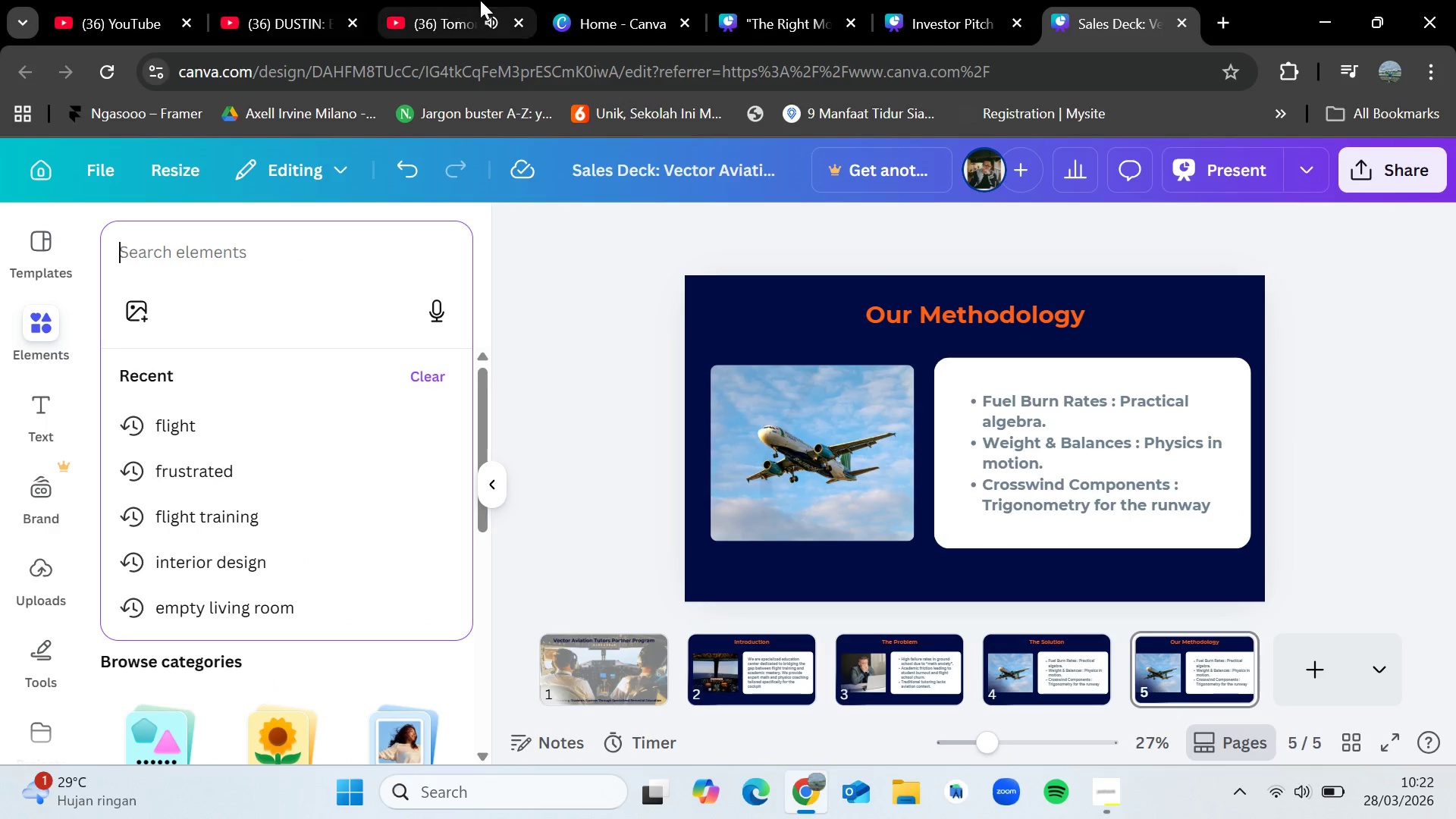 
left_click([814, 0])
 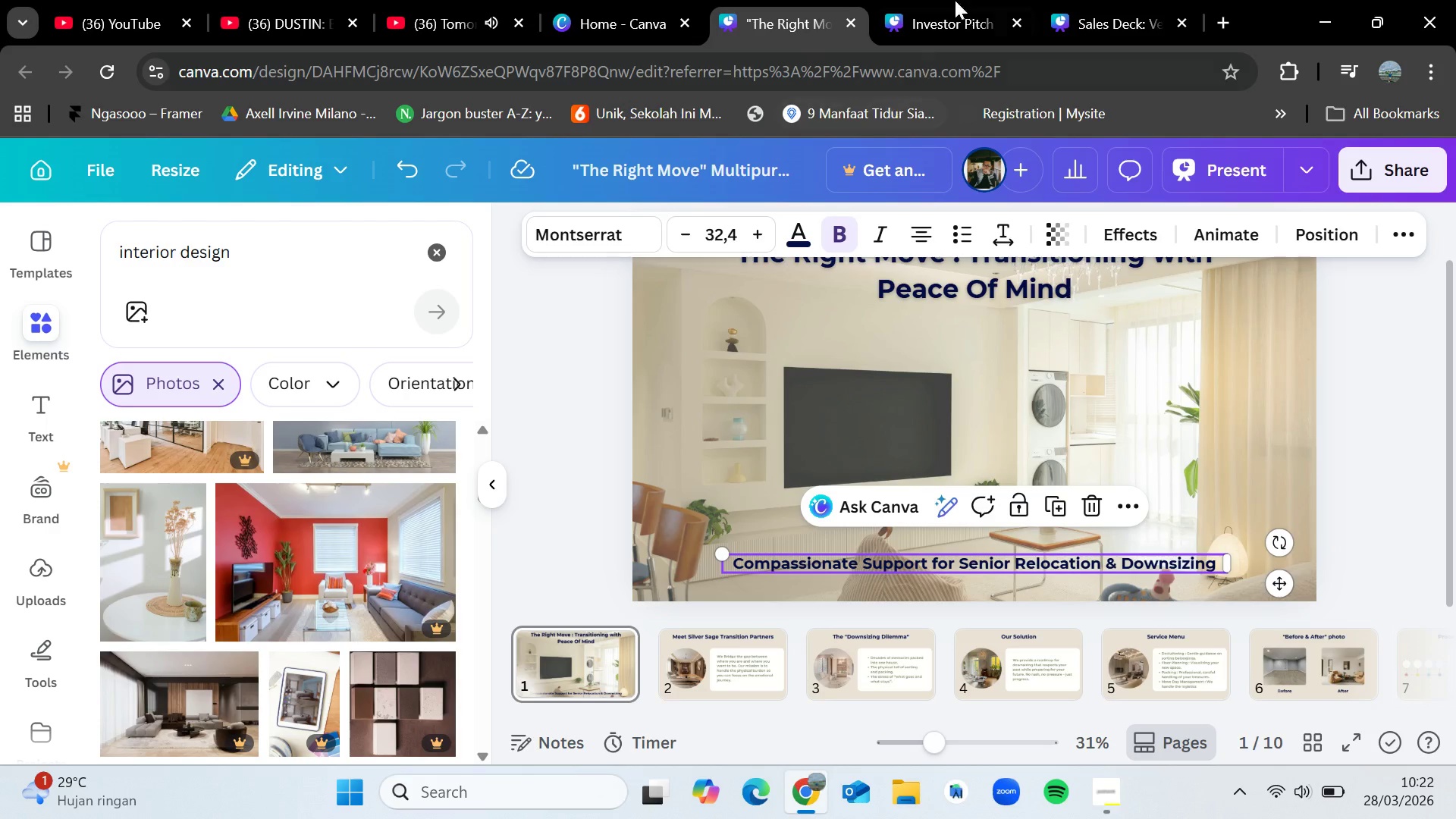 
left_click([969, 0])
 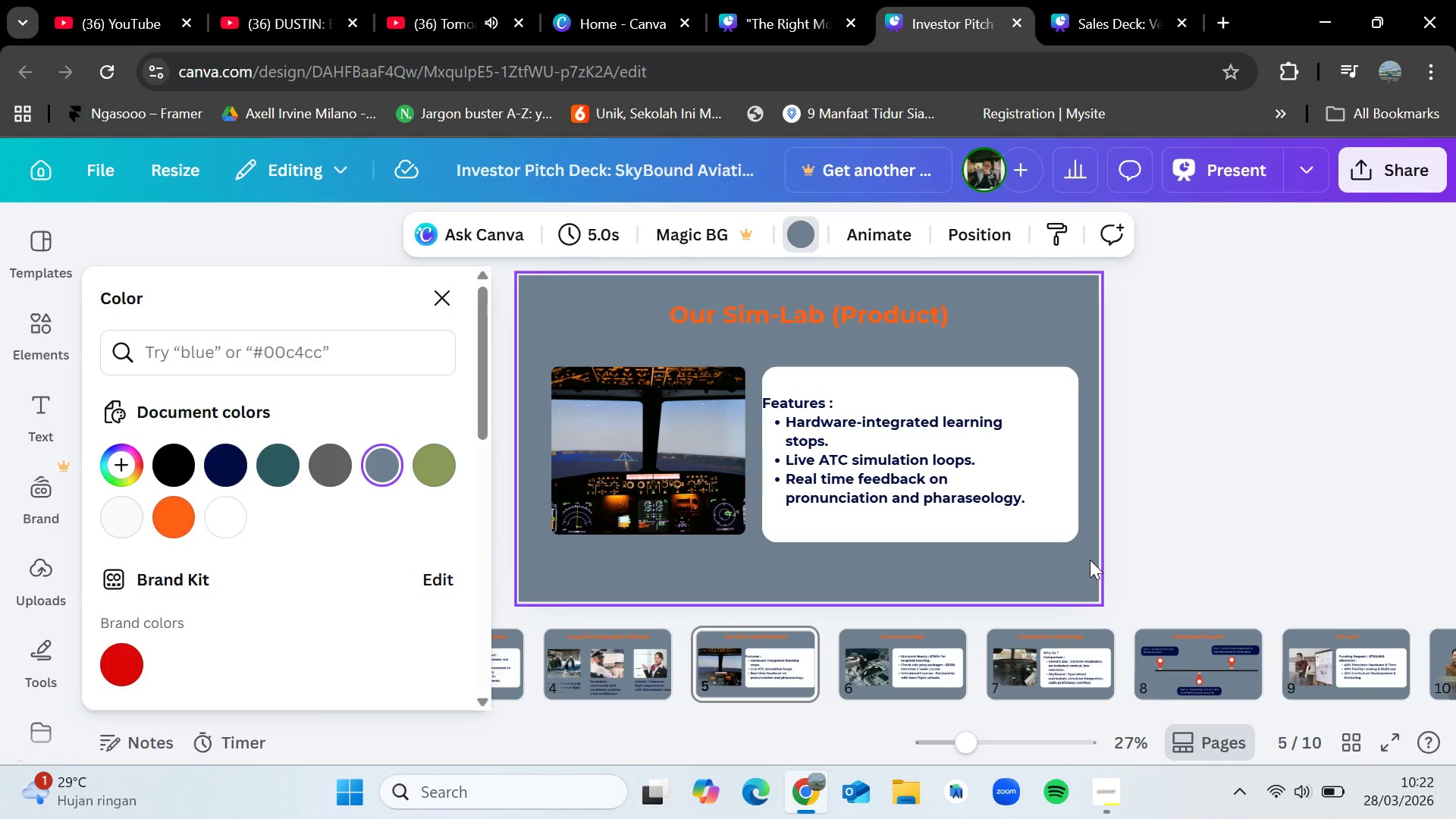 
left_click([1030, 648])
 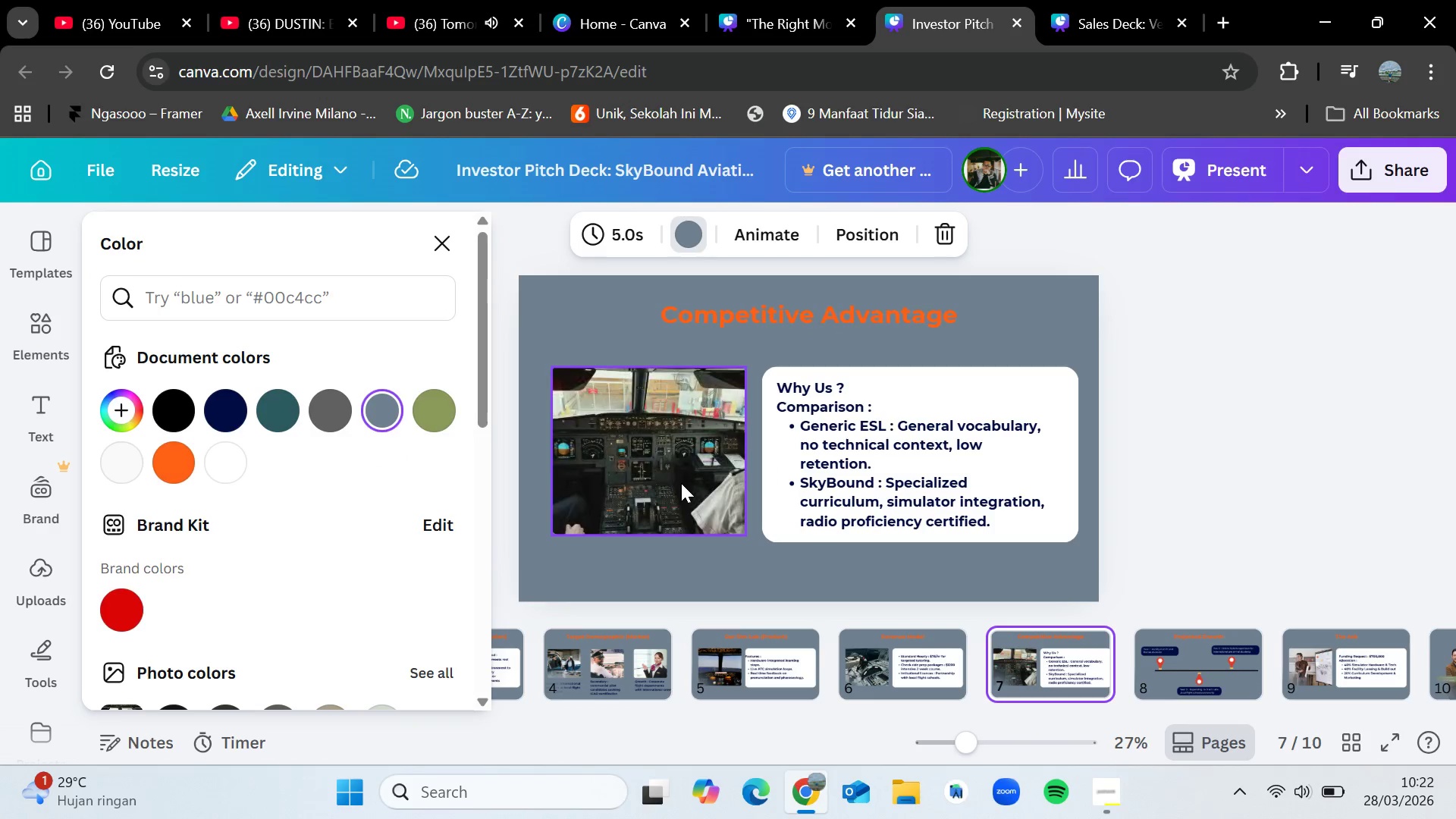 
left_click([681, 483])
 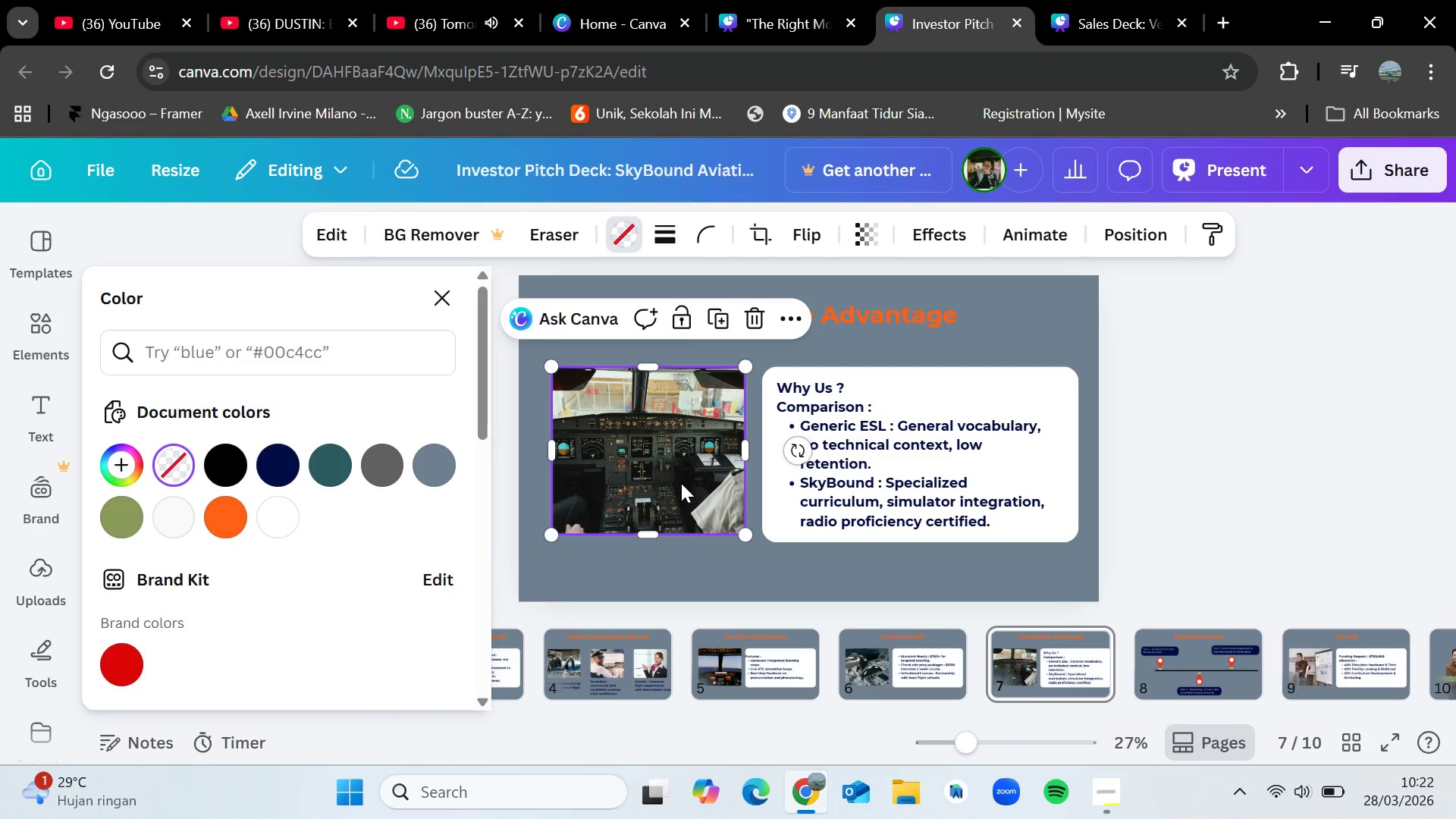 
key(Control+C)
 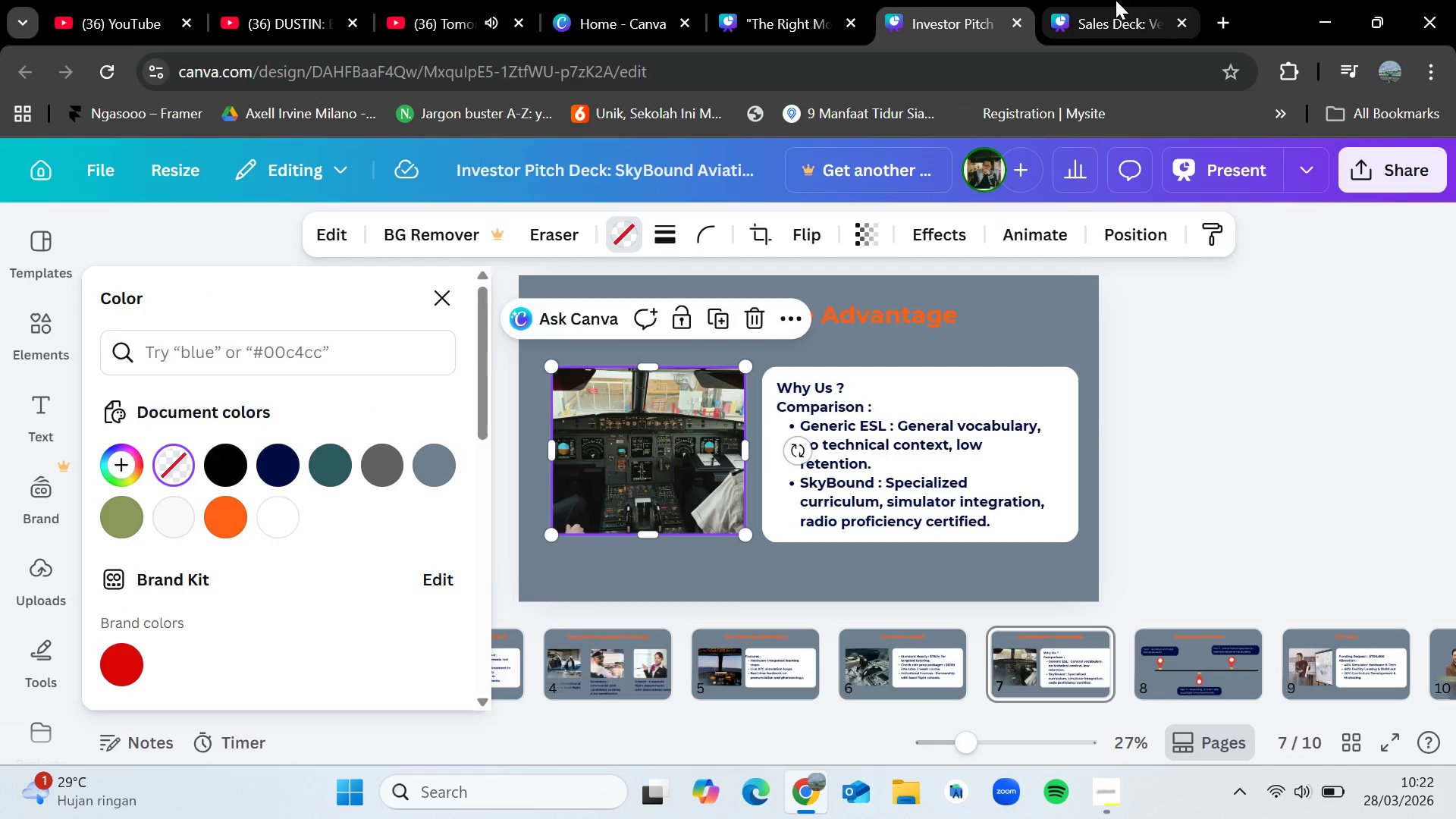 
left_click([1116, 0])
 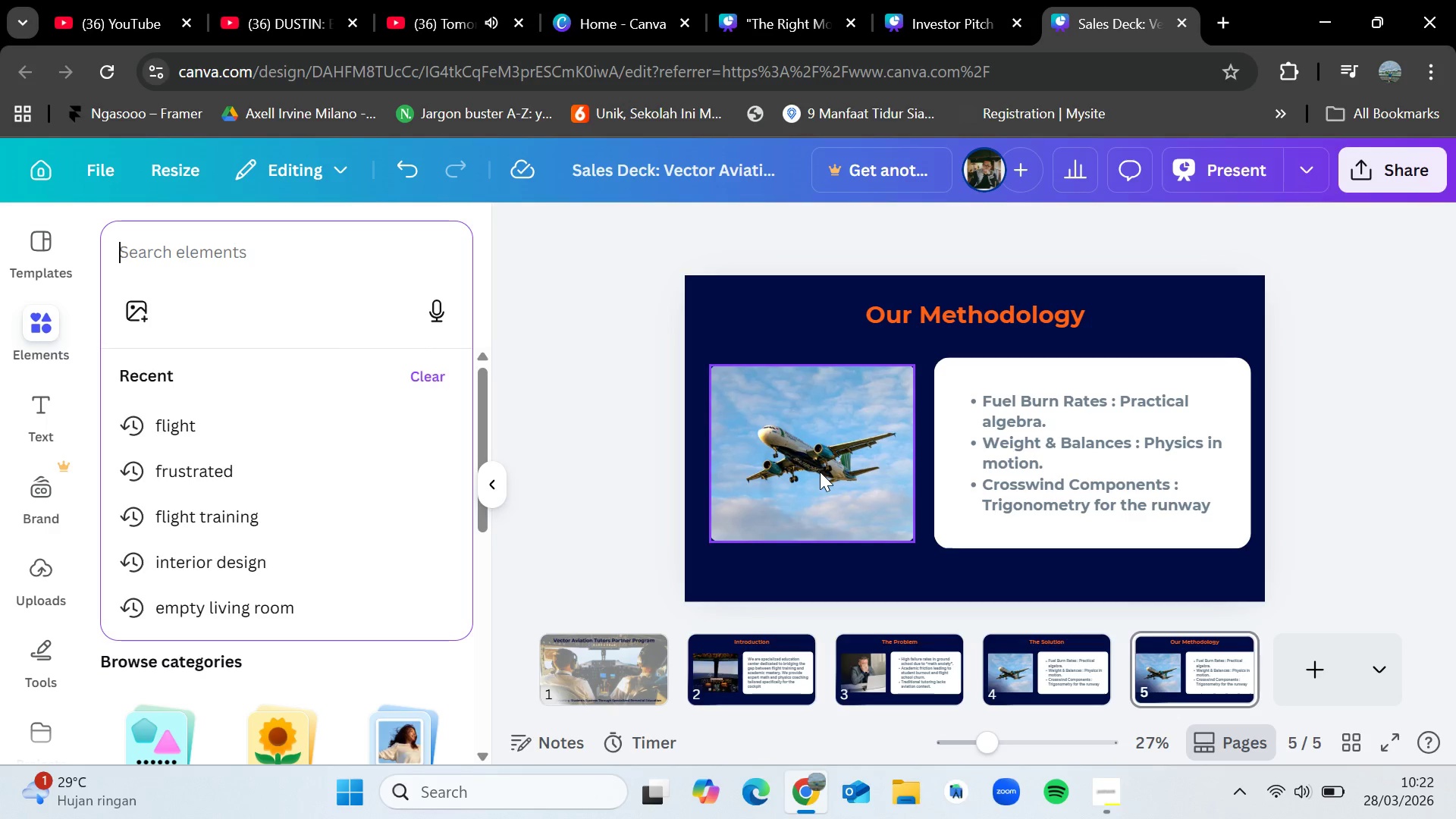 
left_click([820, 472])
 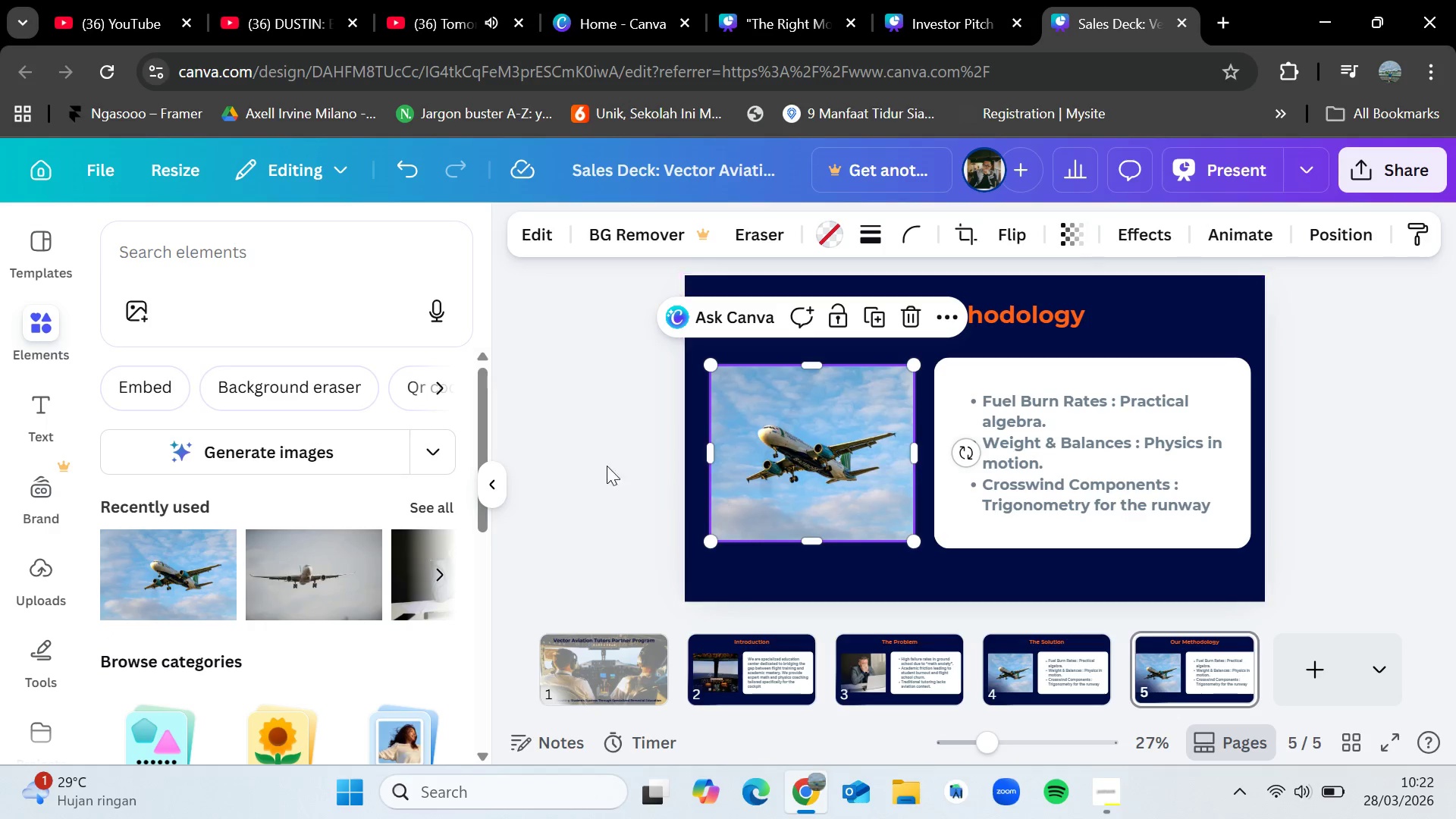 
left_click([595, 461])
 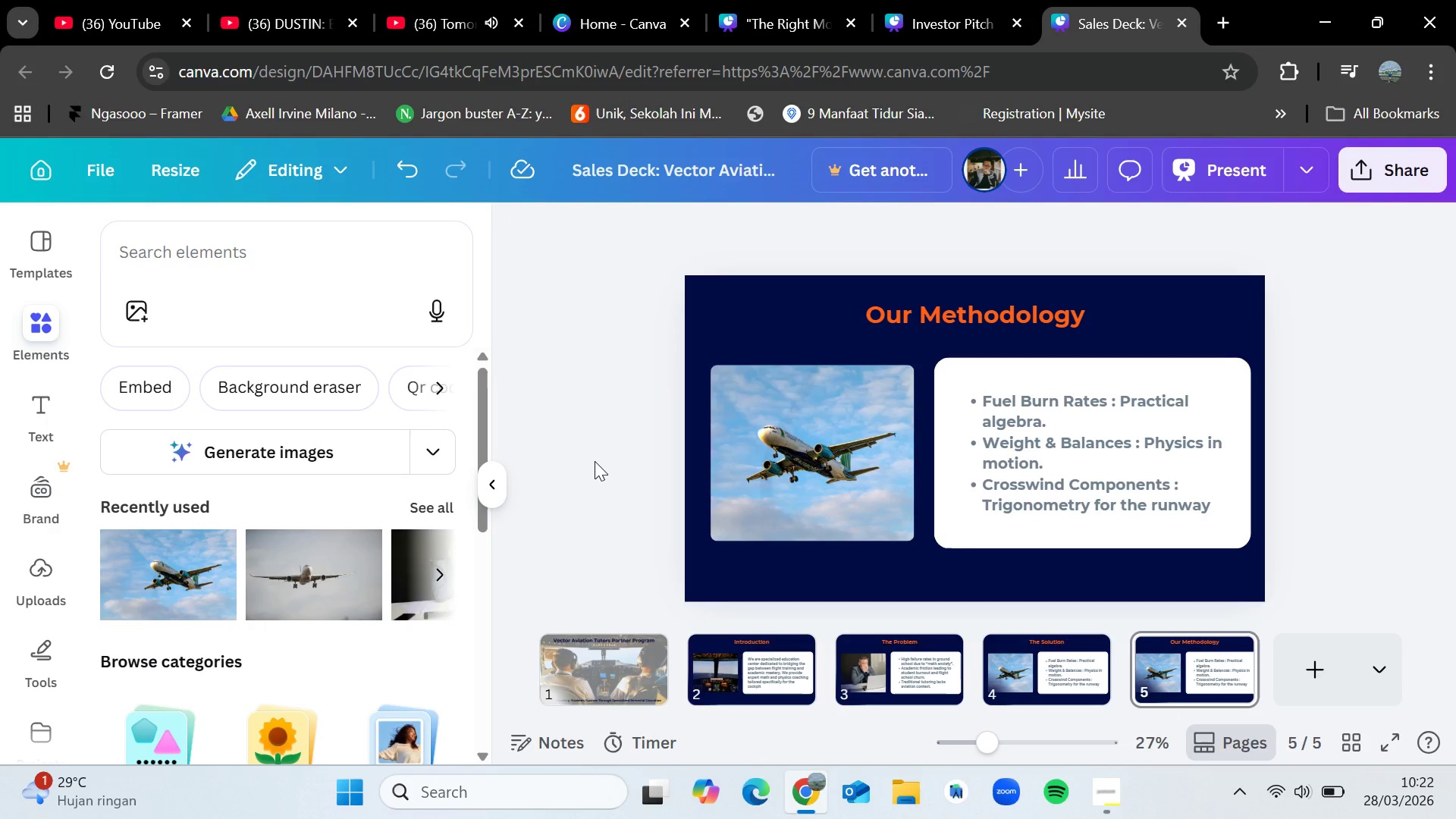 
key(Control+V)
 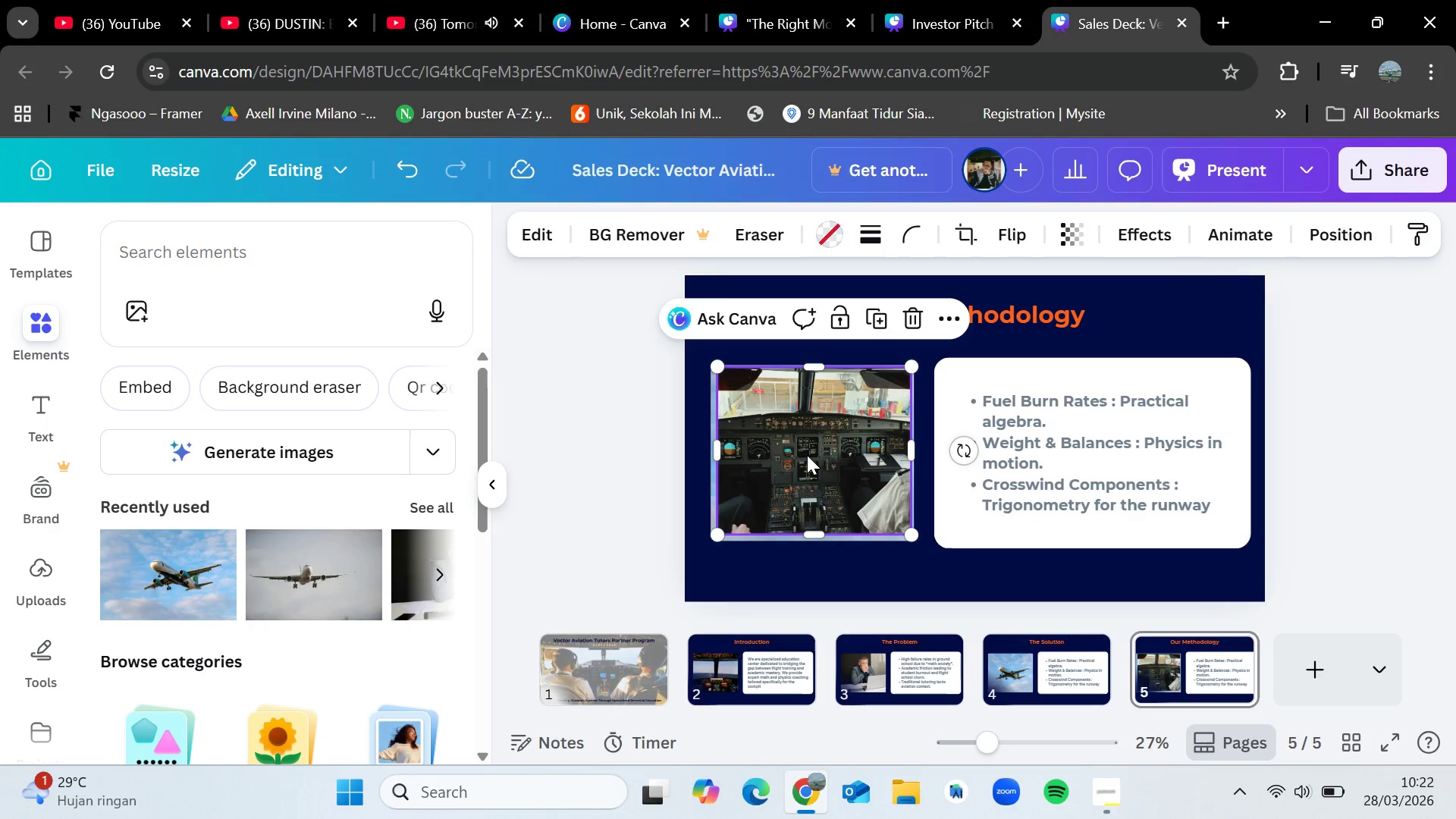 
left_click_drag(start_coordinate=[807, 455], to_coordinate=[1025, 475])
 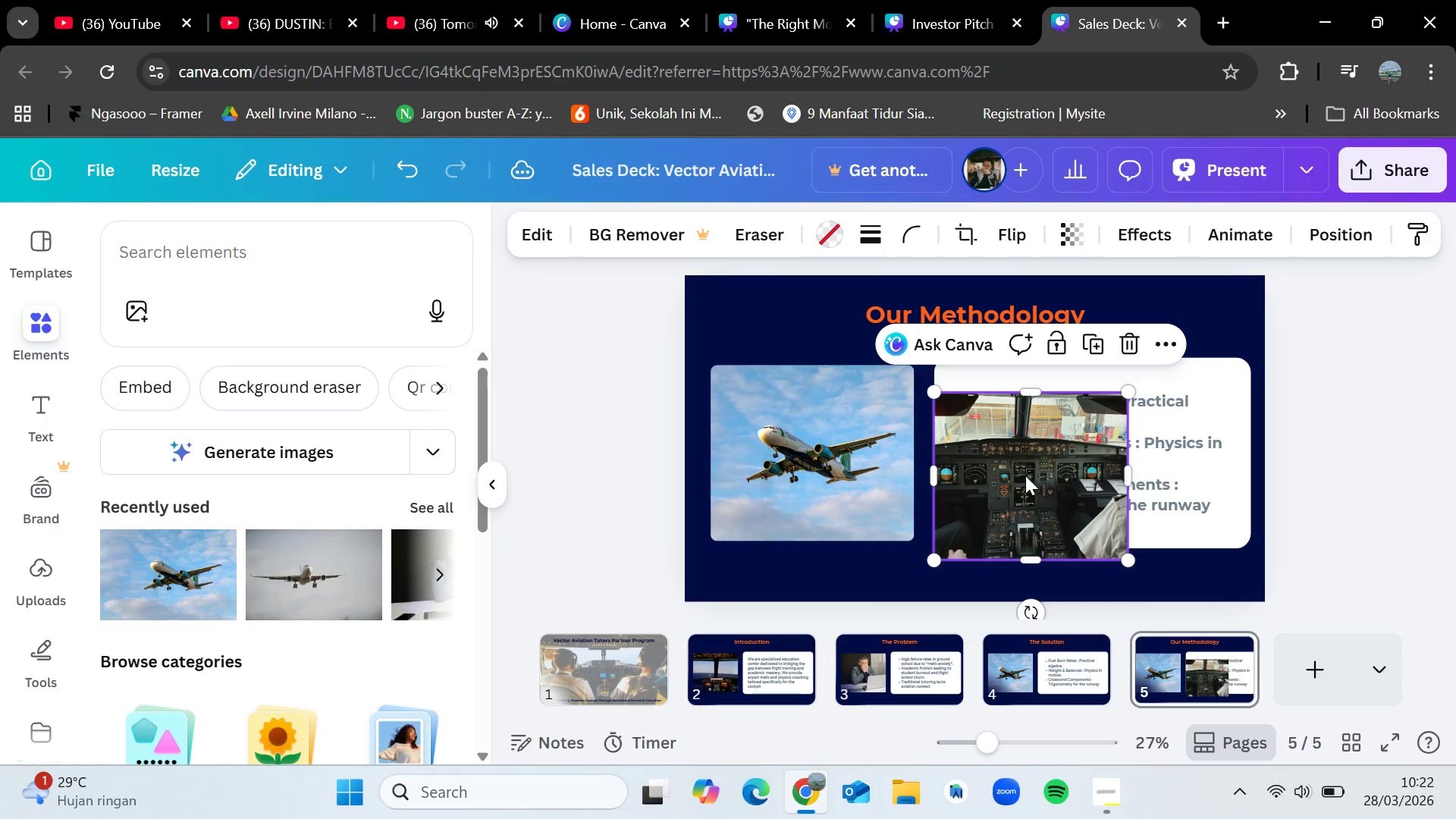 
double_click([1025, 475])
 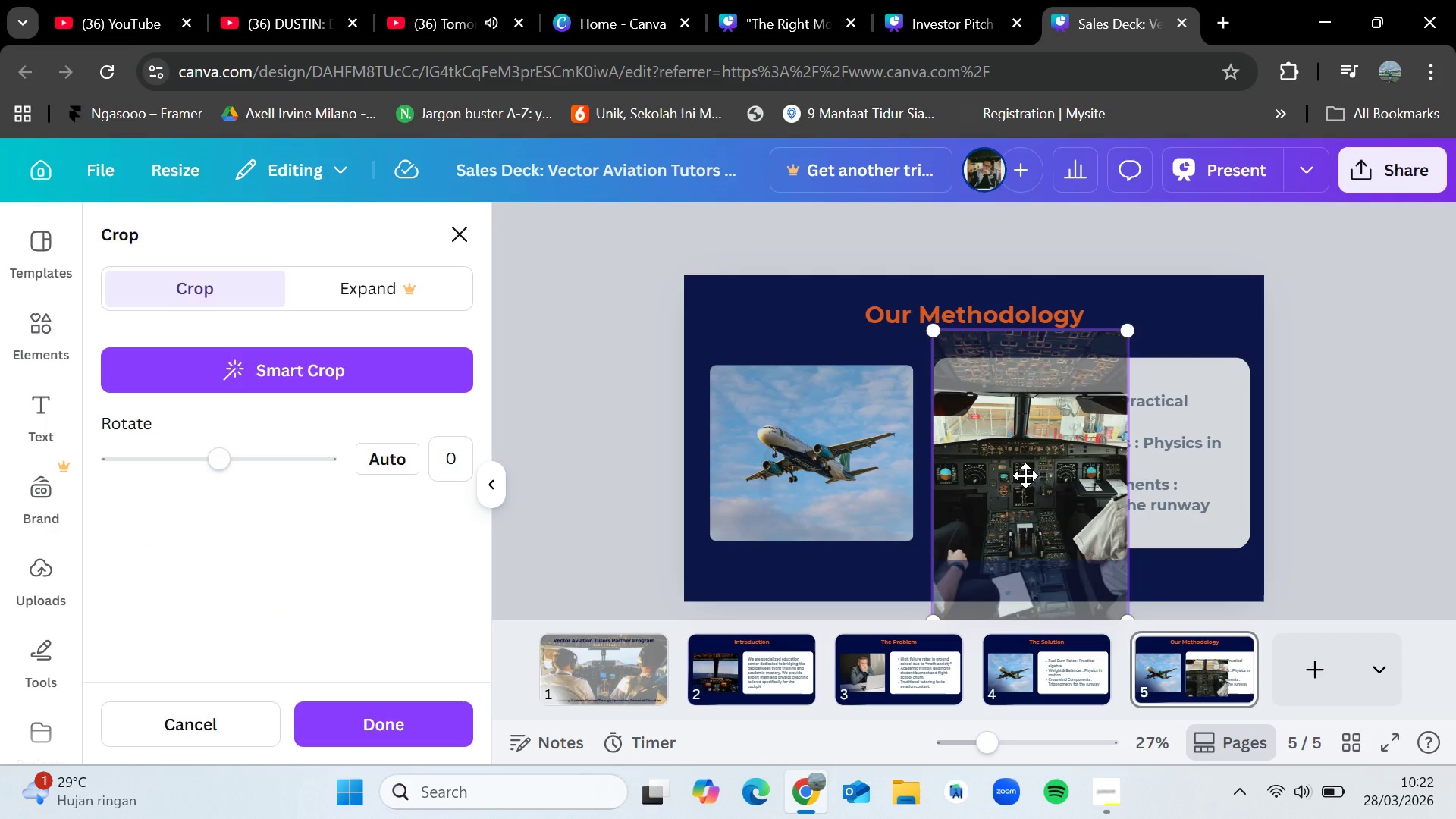 
left_click_drag(start_coordinate=[1025, 475], to_coordinate=[855, 466])
 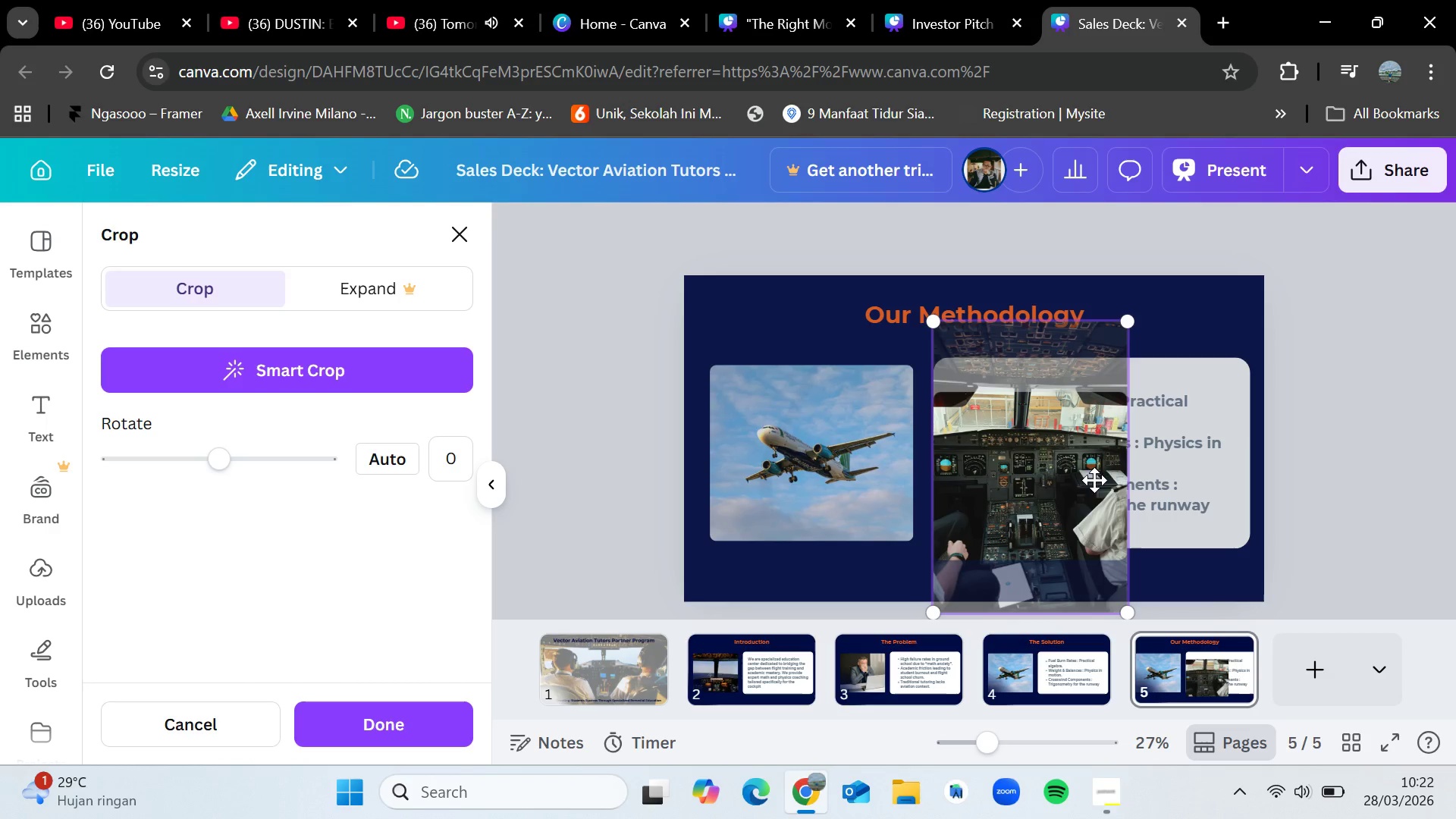 
double_click([1086, 493])
 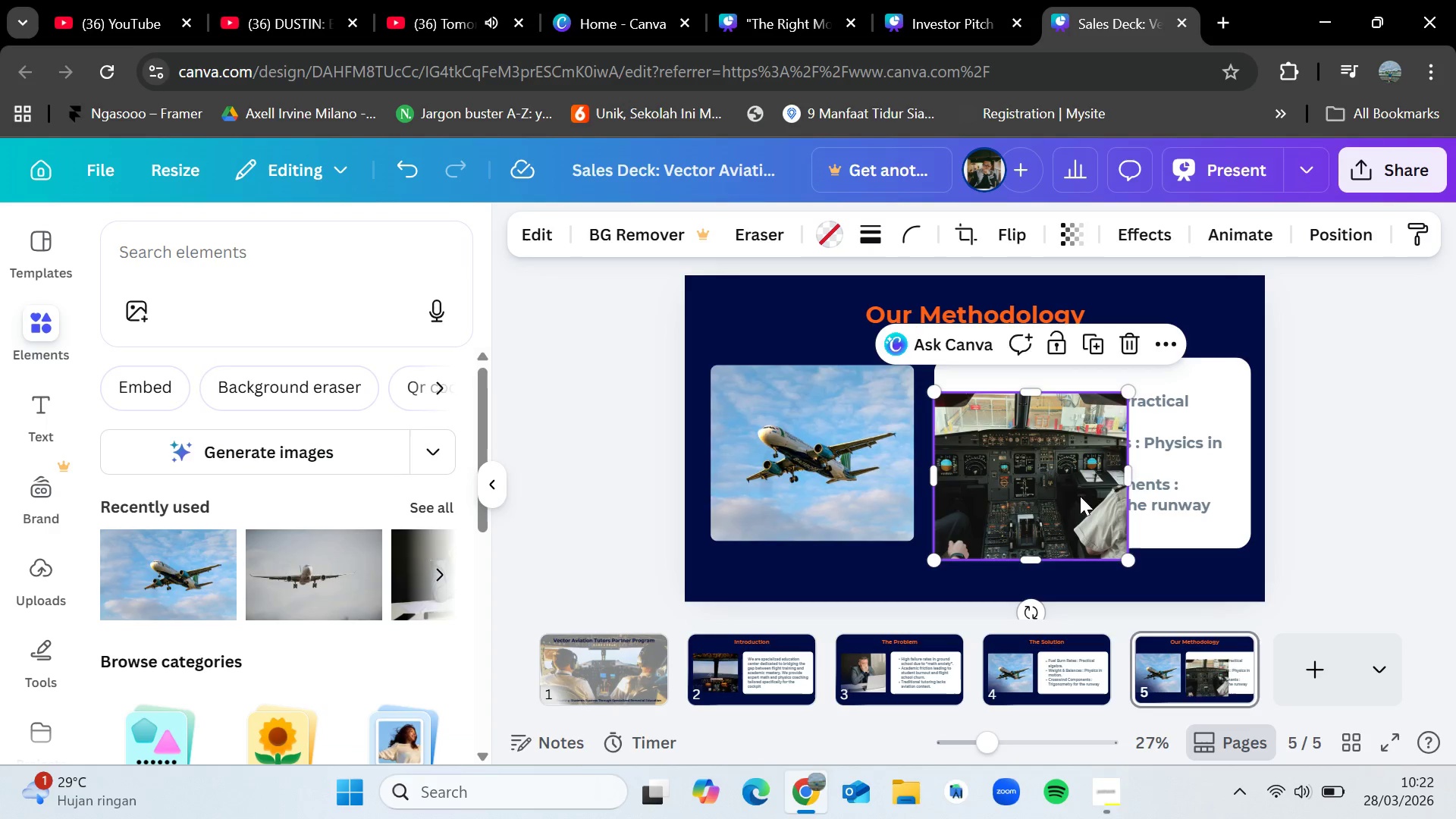 
left_click_drag(start_coordinate=[1080, 496], to_coordinate=[857, 477])
 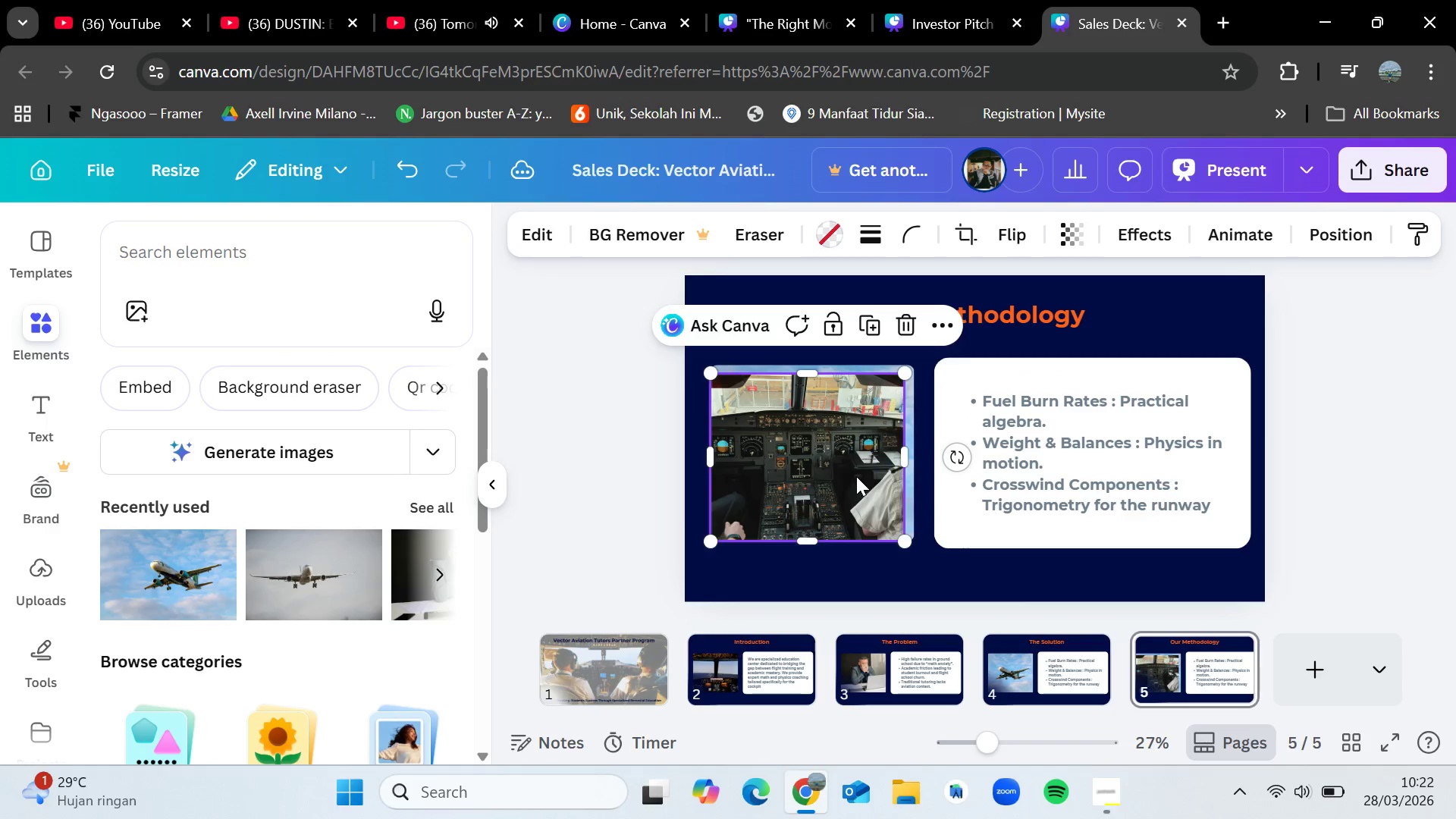 
left_click_drag(start_coordinate=[856, 476], to_coordinate=[782, 455])
 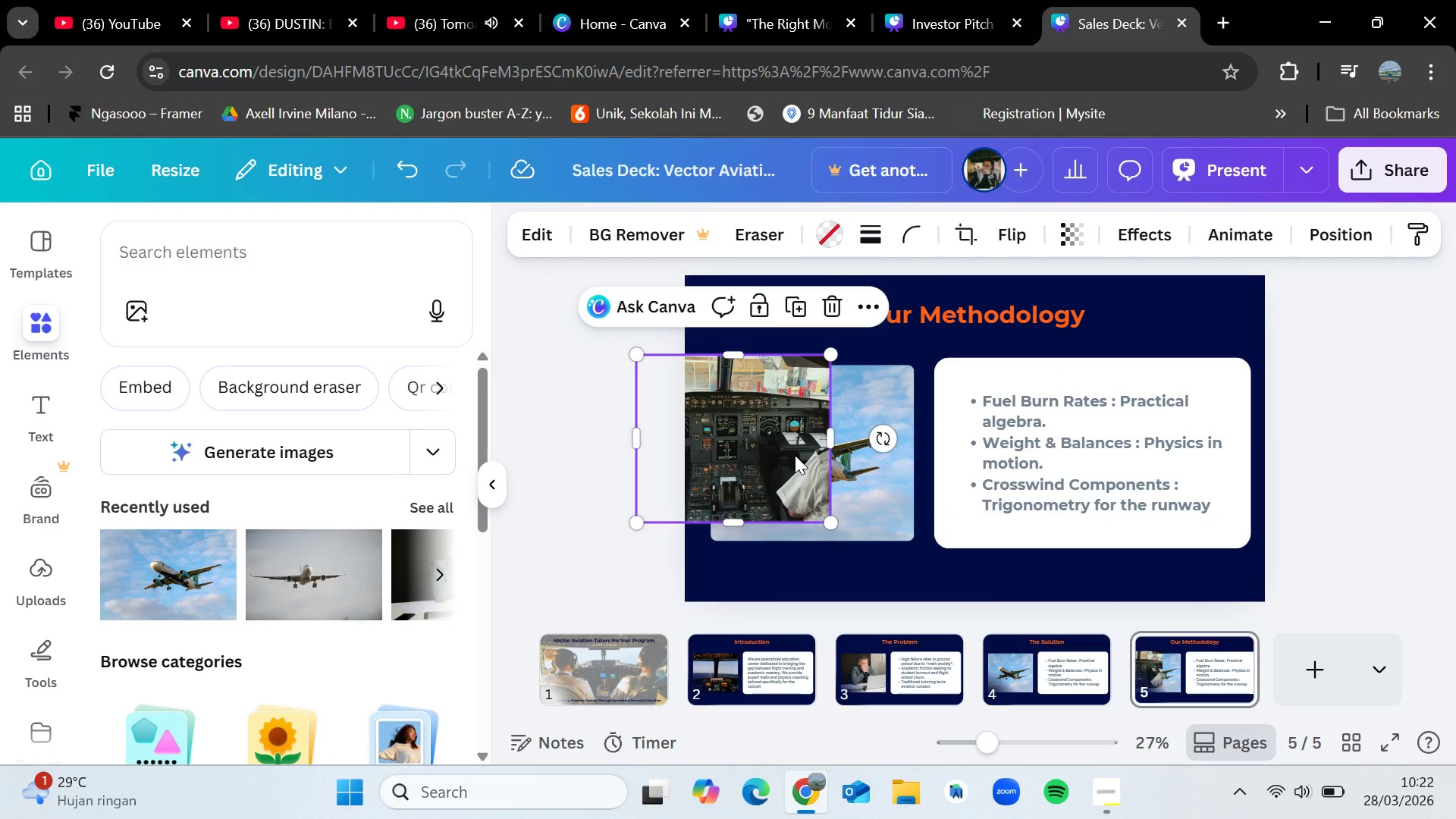 
double_click([795, 455])
 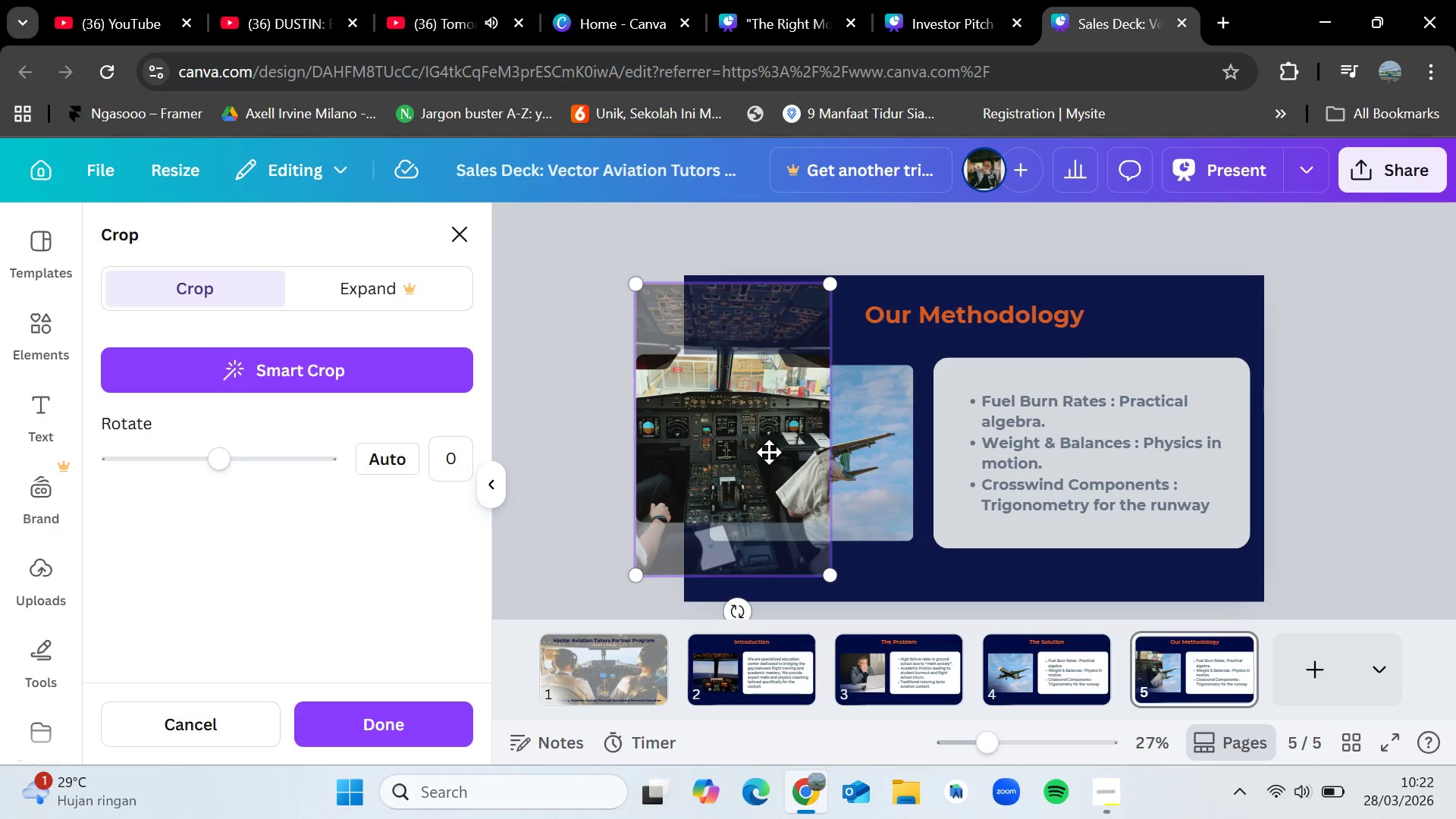 
left_click([766, 451])
 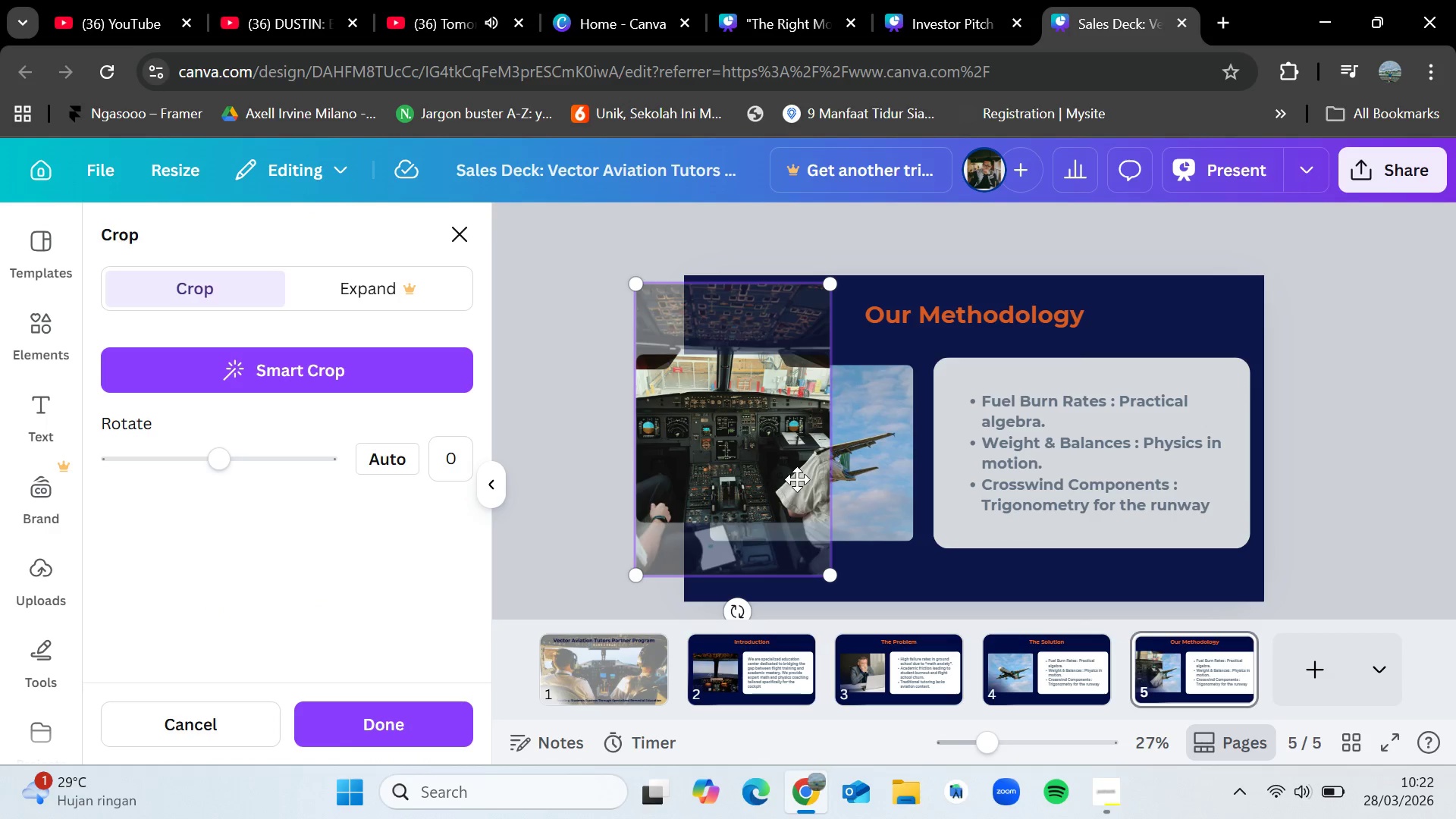 
double_click([780, 477])
 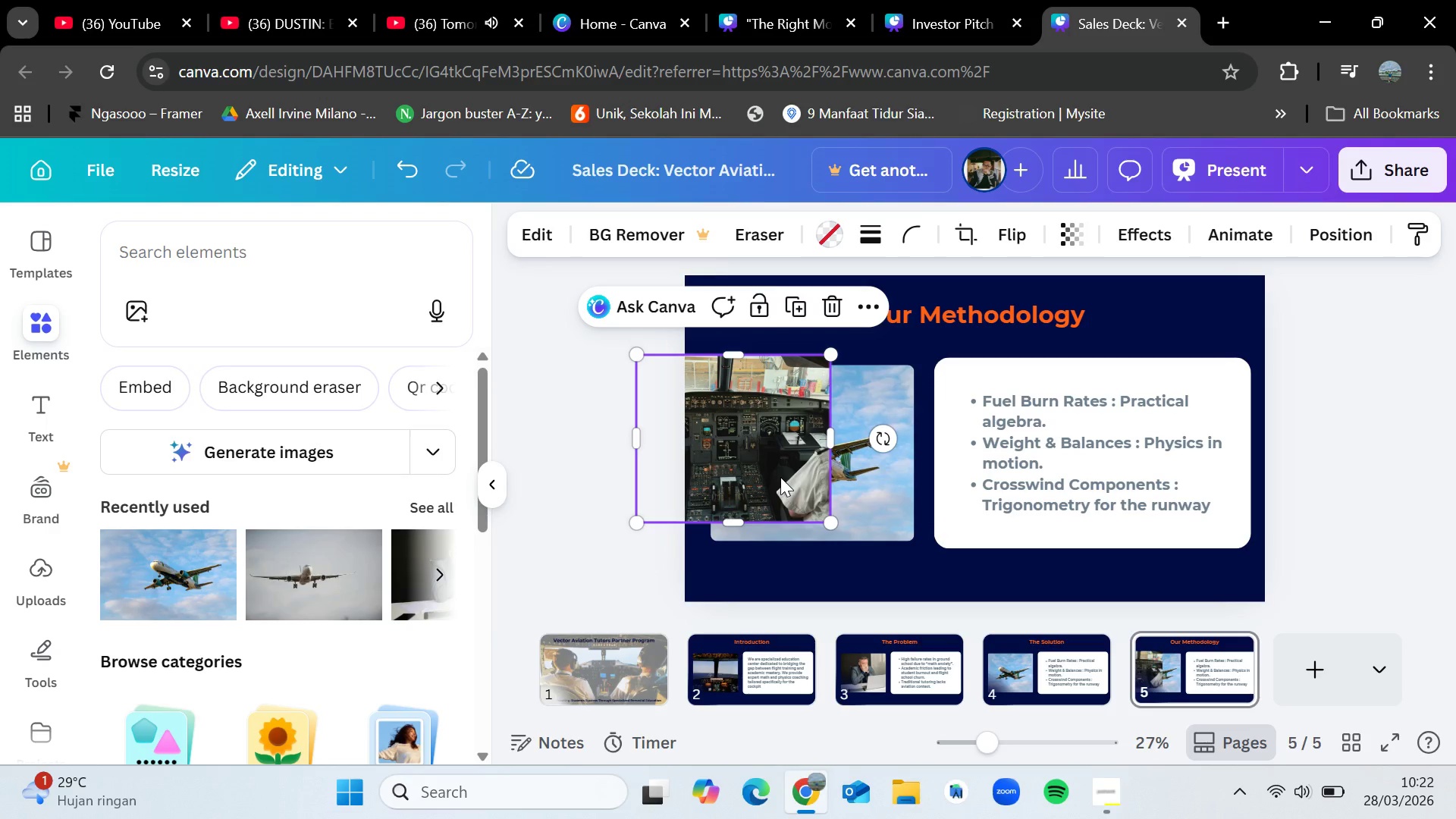 
double_click([780, 477])
 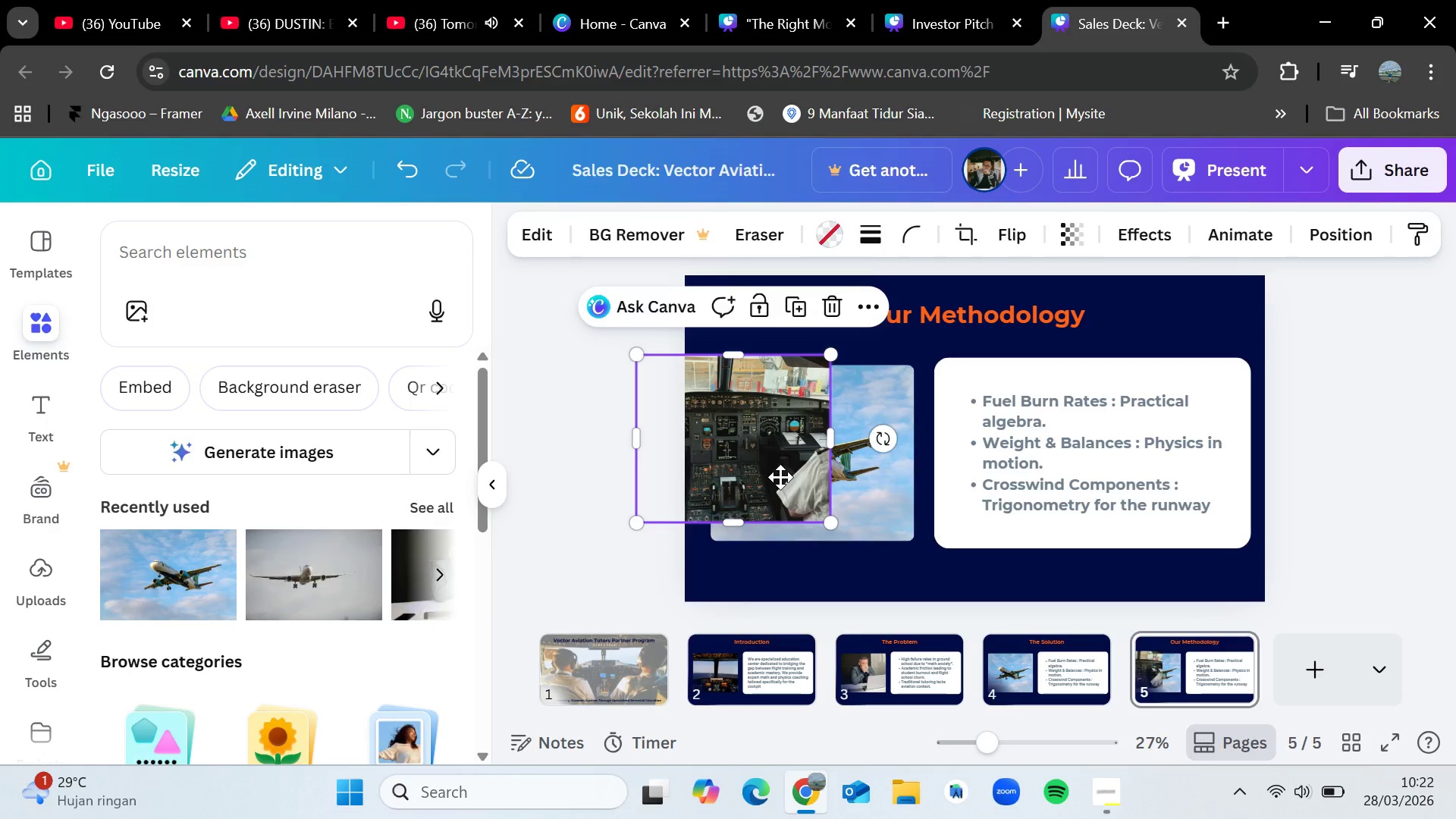 
triple_click([780, 477])
 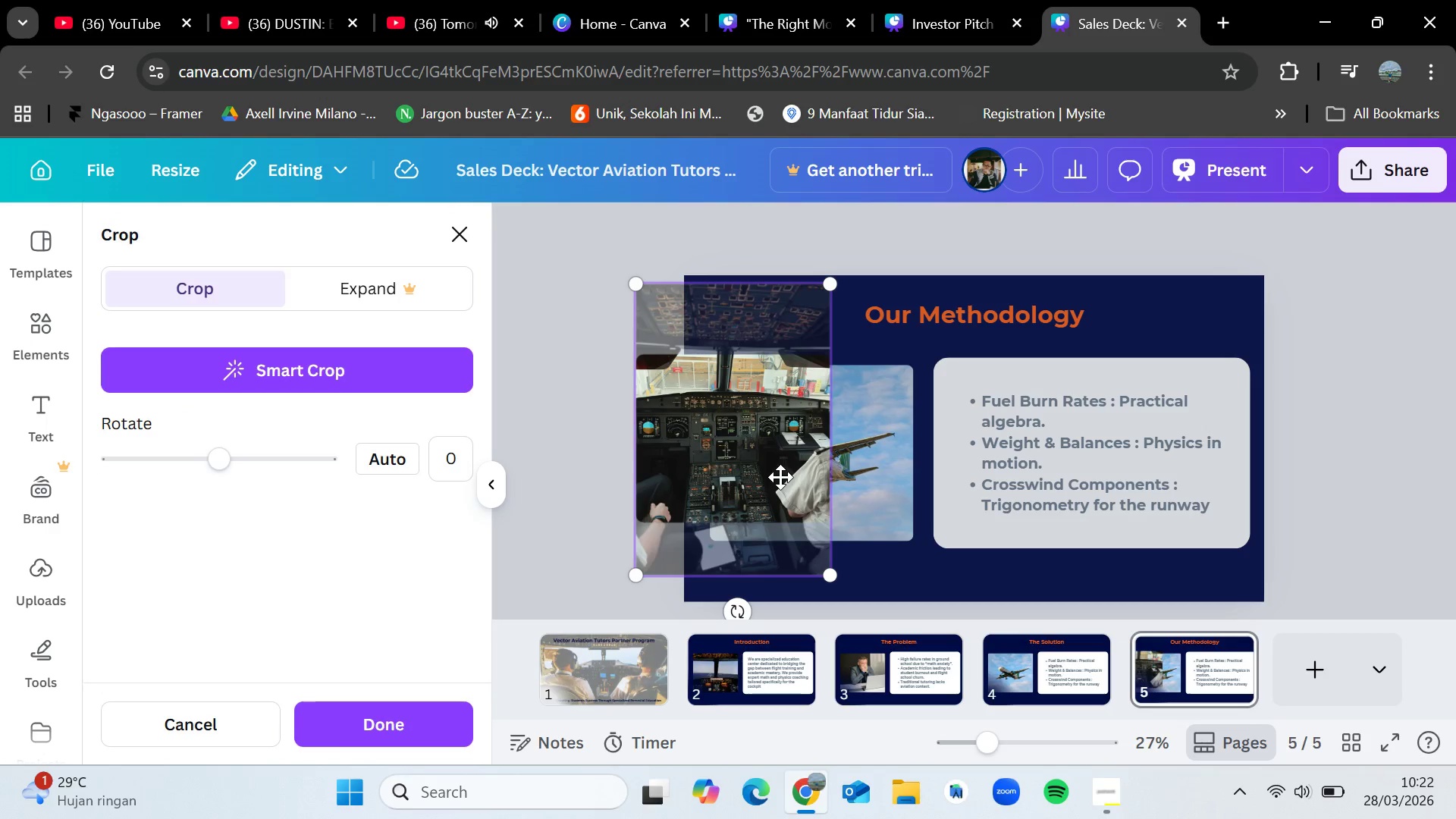 
triple_click([780, 477])
 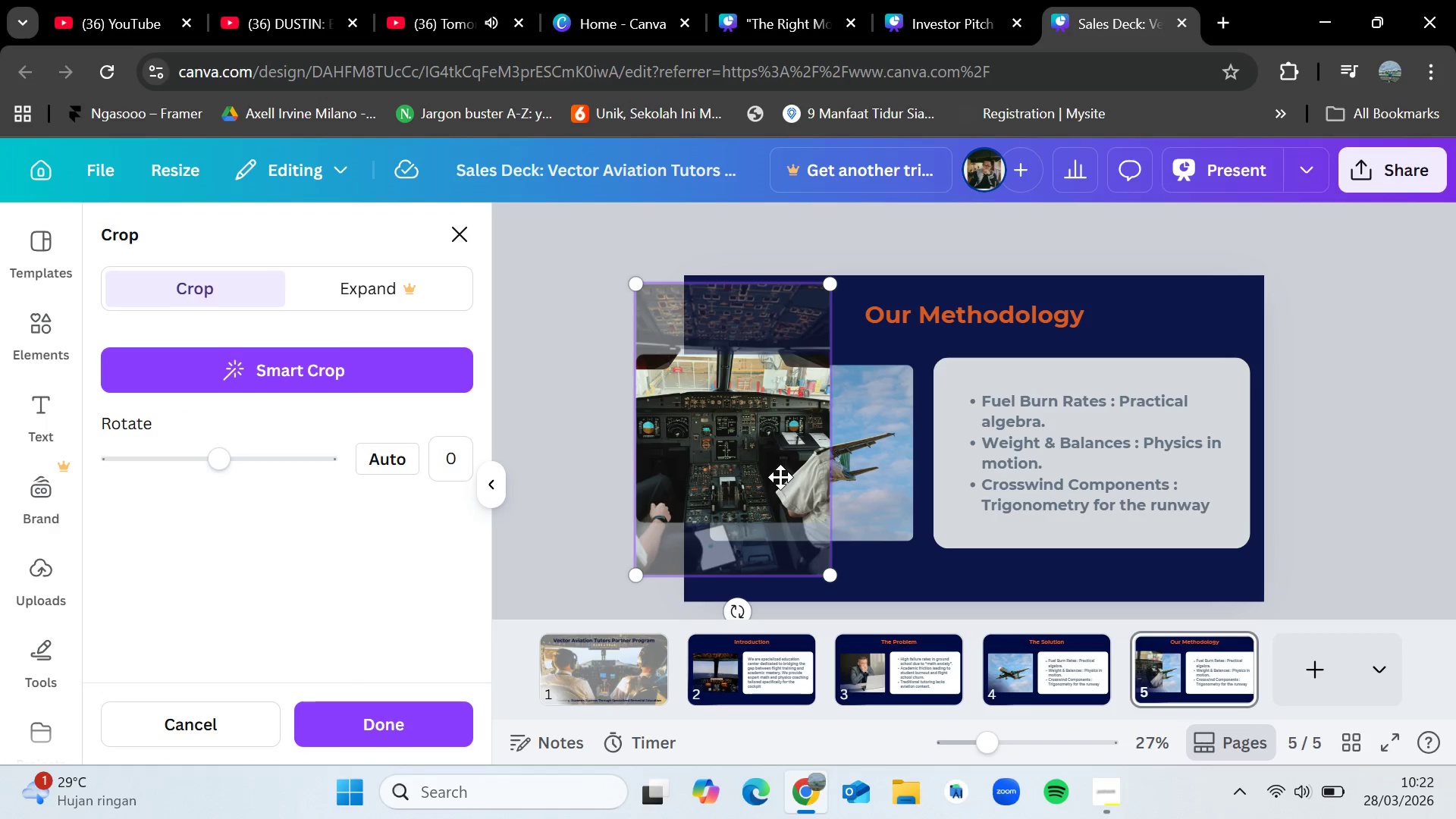 
left_click_drag(start_coordinate=[780, 477], to_coordinate=[855, 463])
 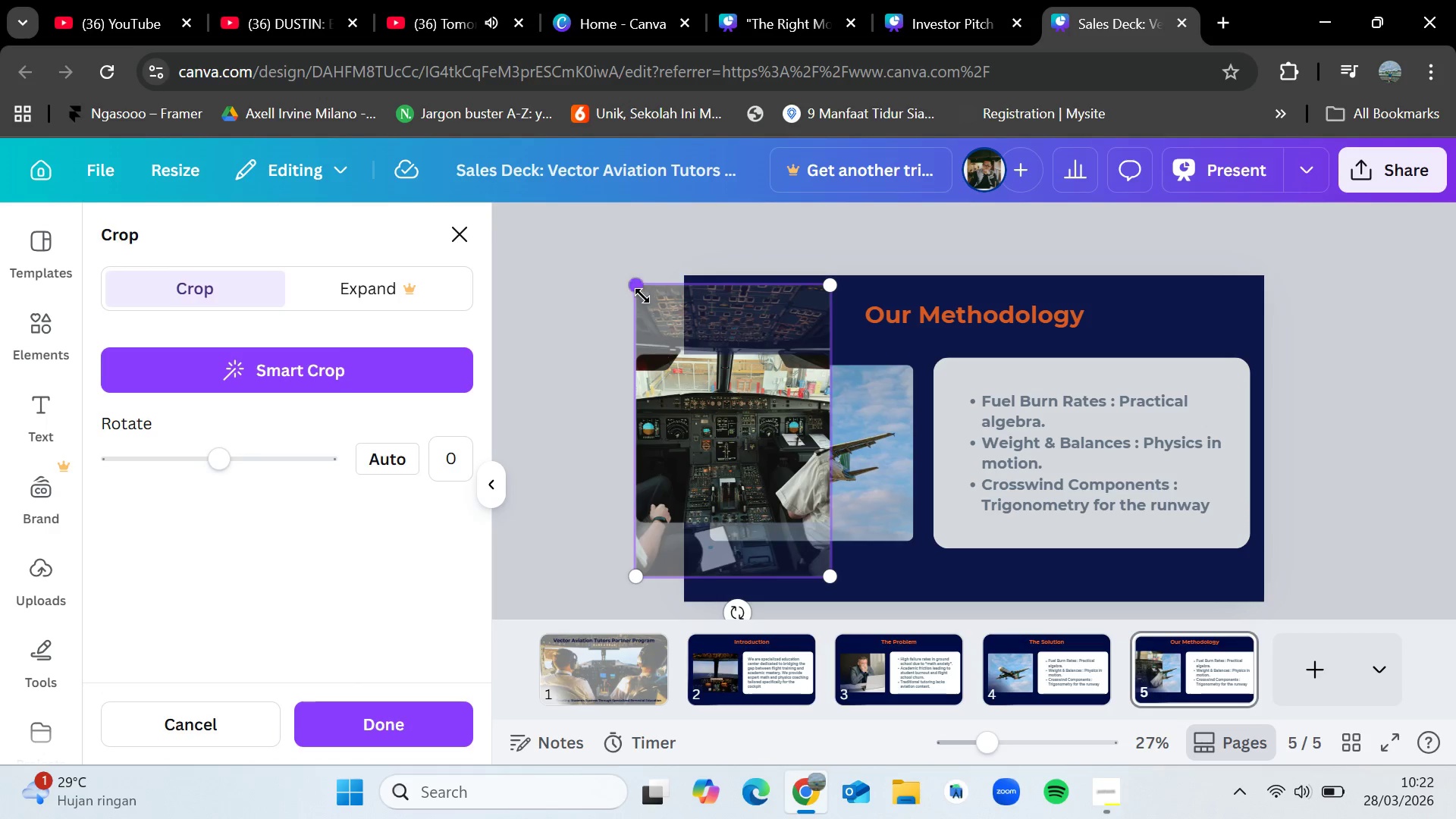 
left_click_drag(start_coordinate=[640, 293], to_coordinate=[695, 422])
 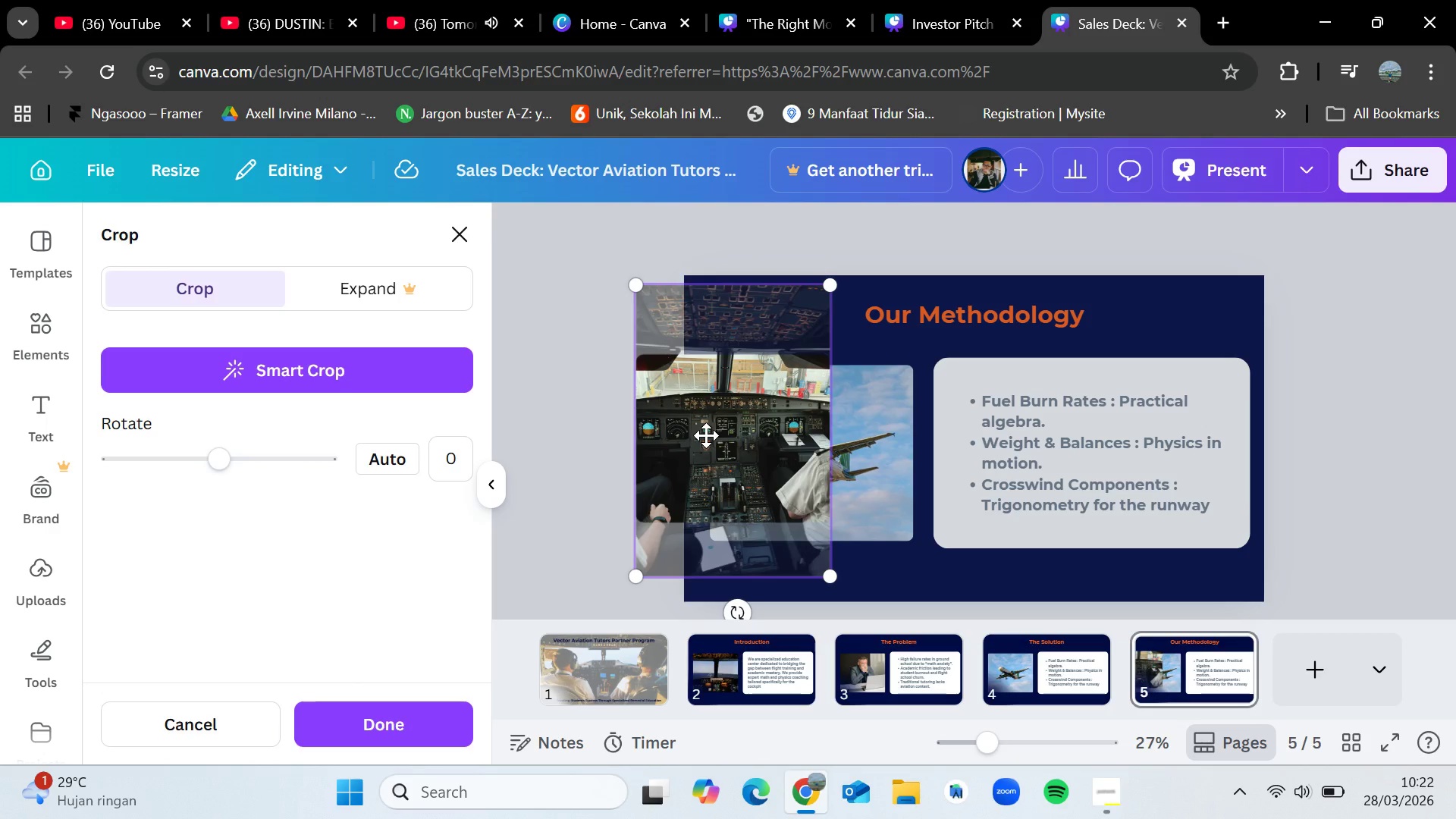 
left_click_drag(start_coordinate=[706, 435], to_coordinate=[829, 378])
 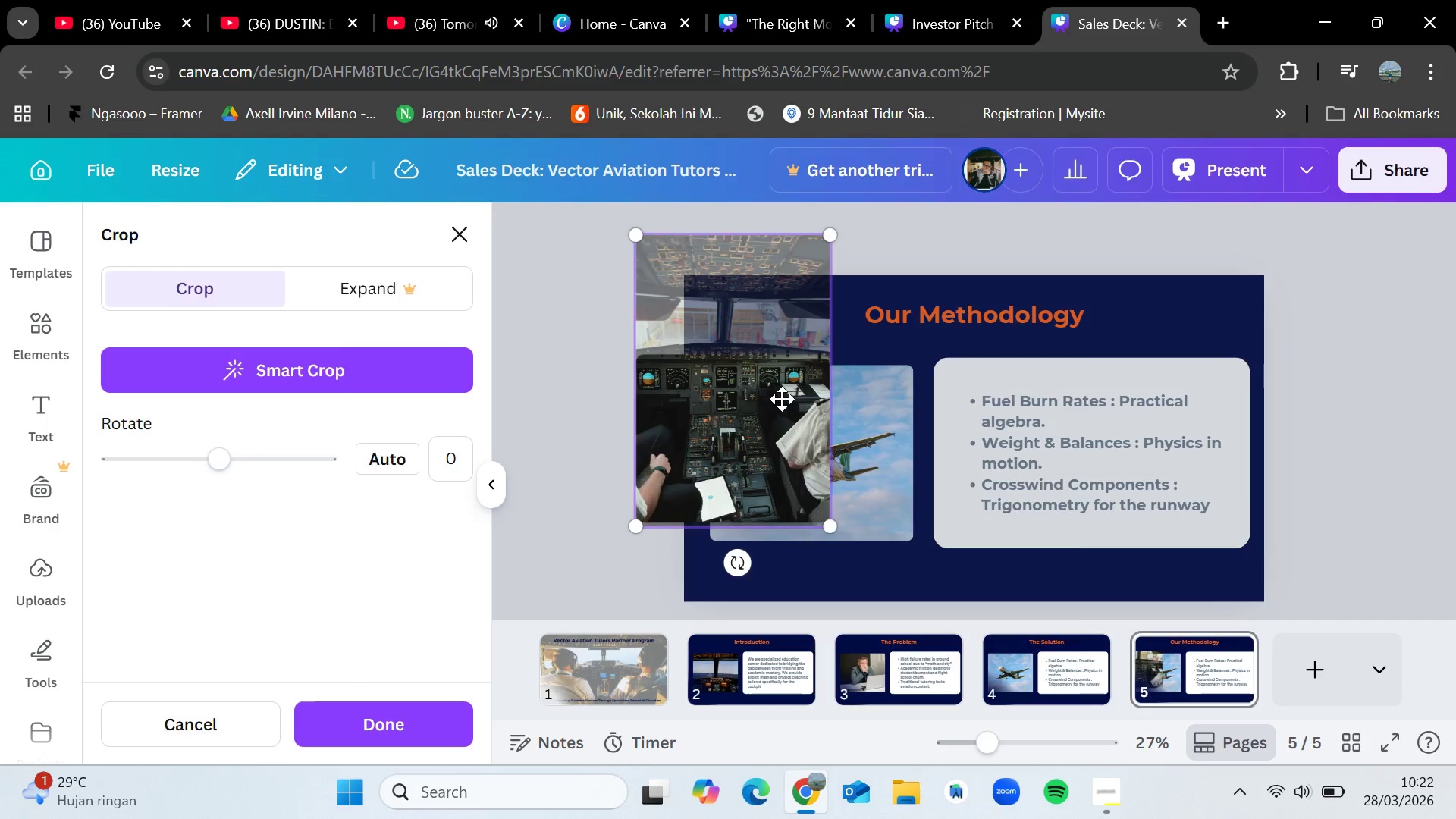 
right_click([782, 399])
 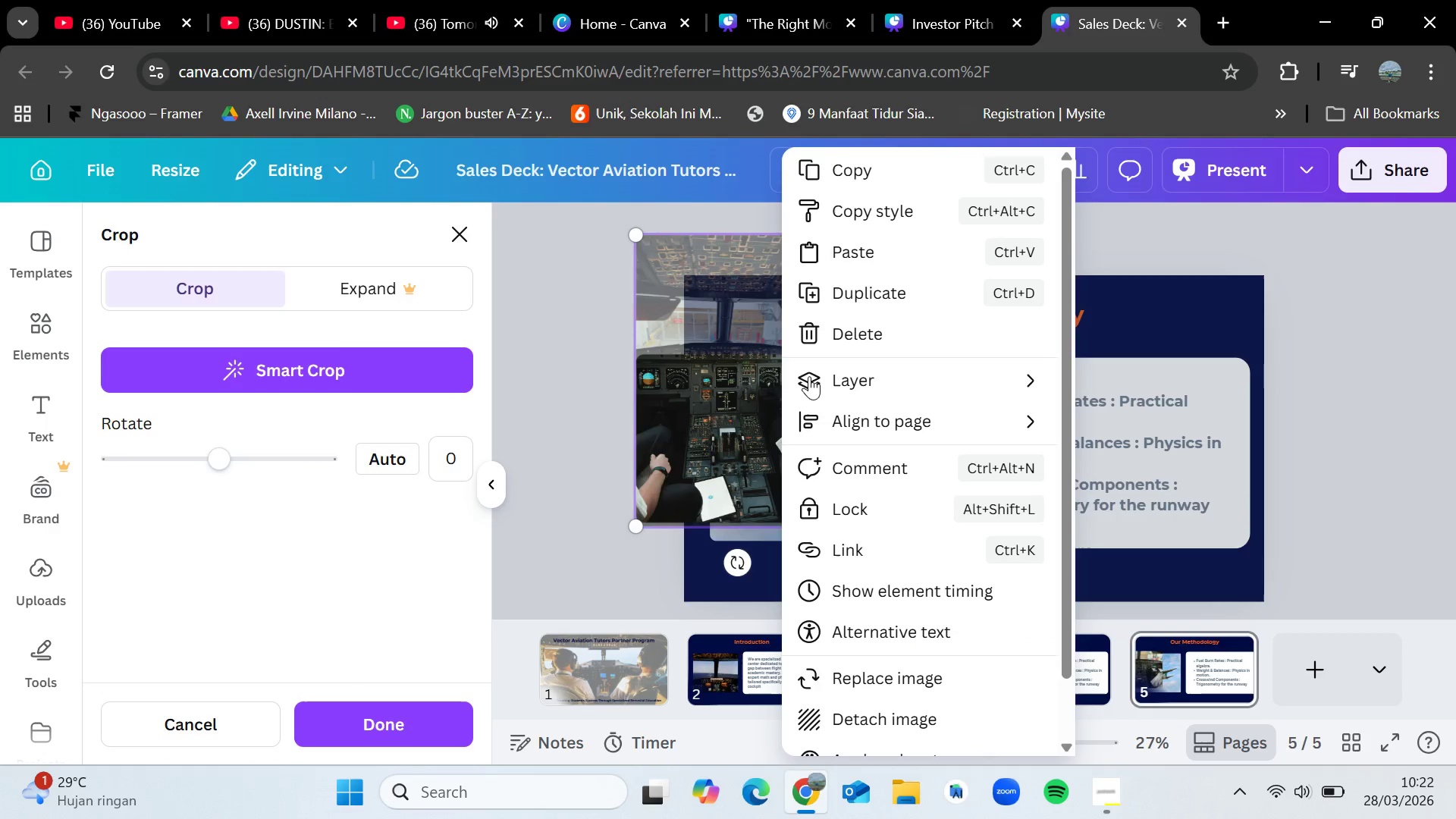 
left_click([889, 296])
 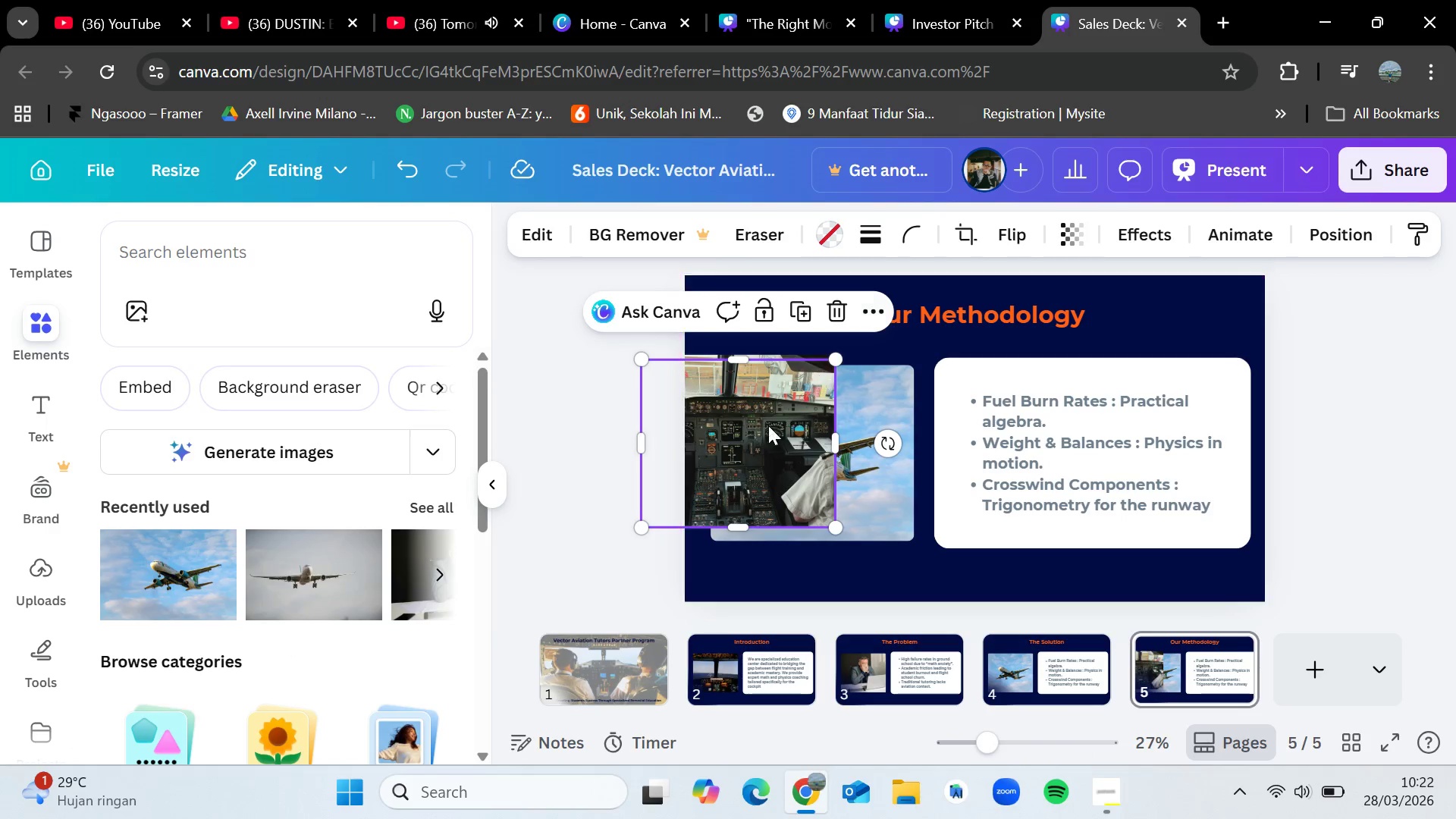 
left_click_drag(start_coordinate=[763, 435], to_coordinate=[1077, 442])
 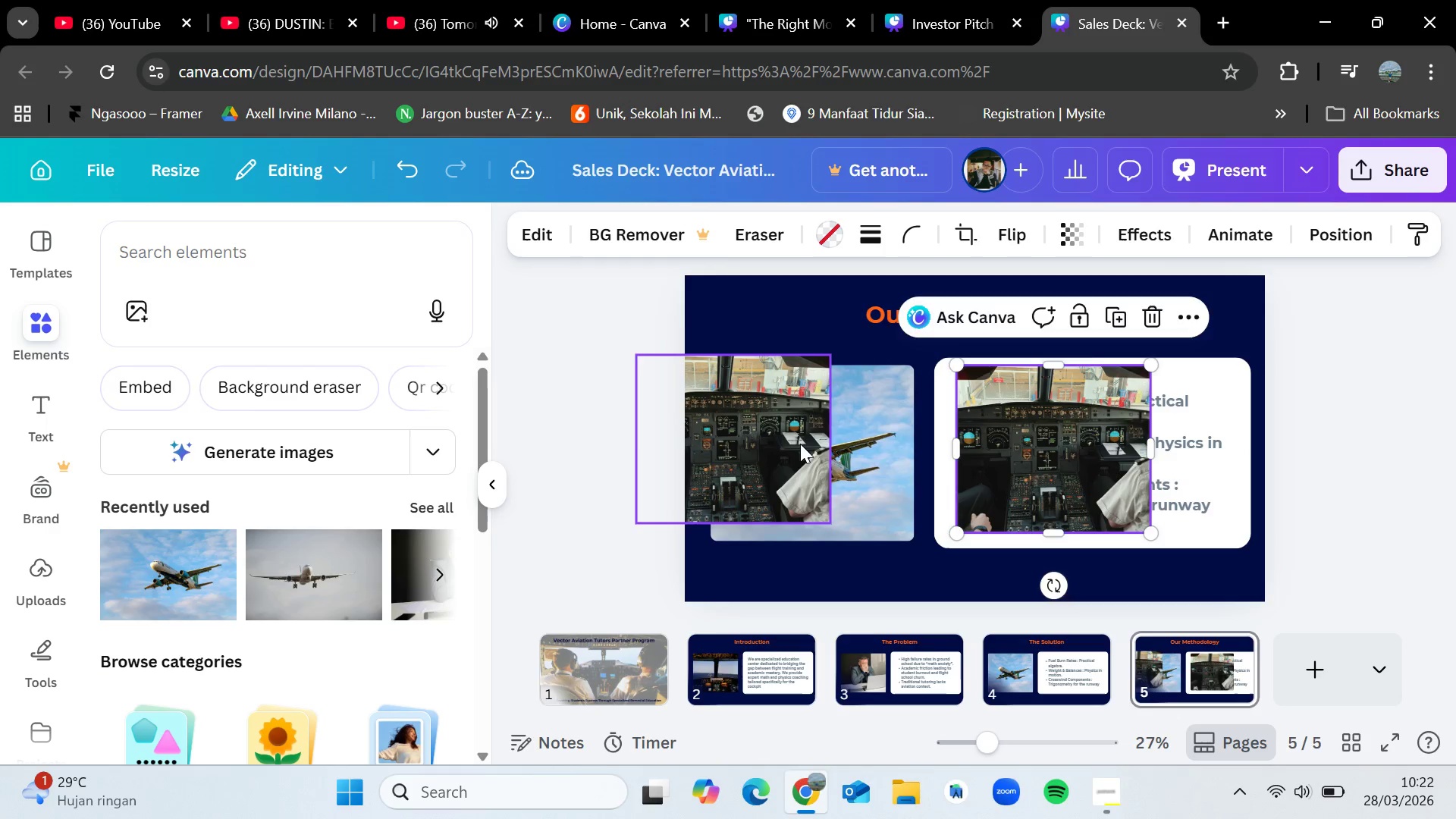 
left_click_drag(start_coordinate=[800, 444], to_coordinate=[890, 461])
 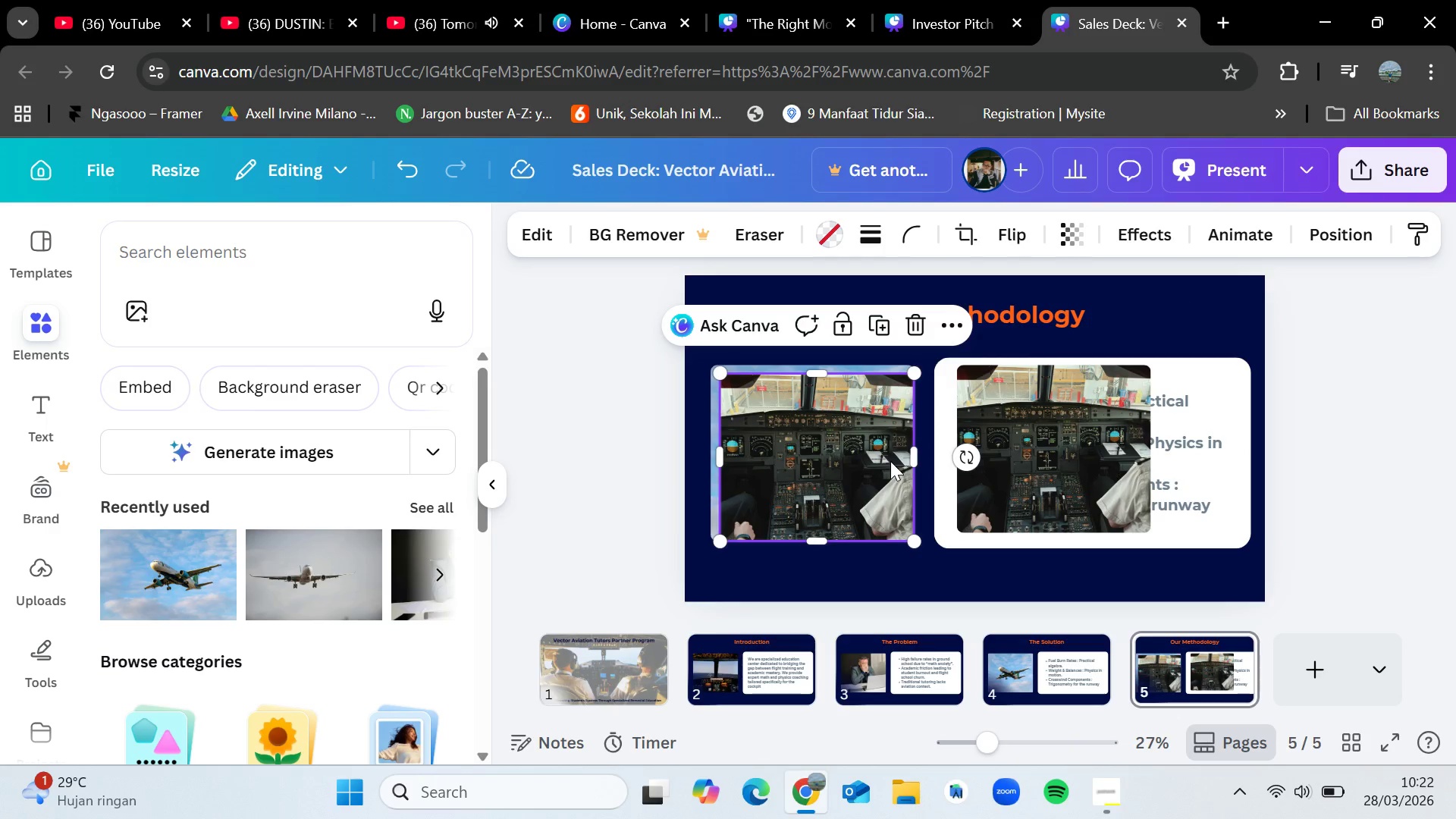 
key(Delete)
 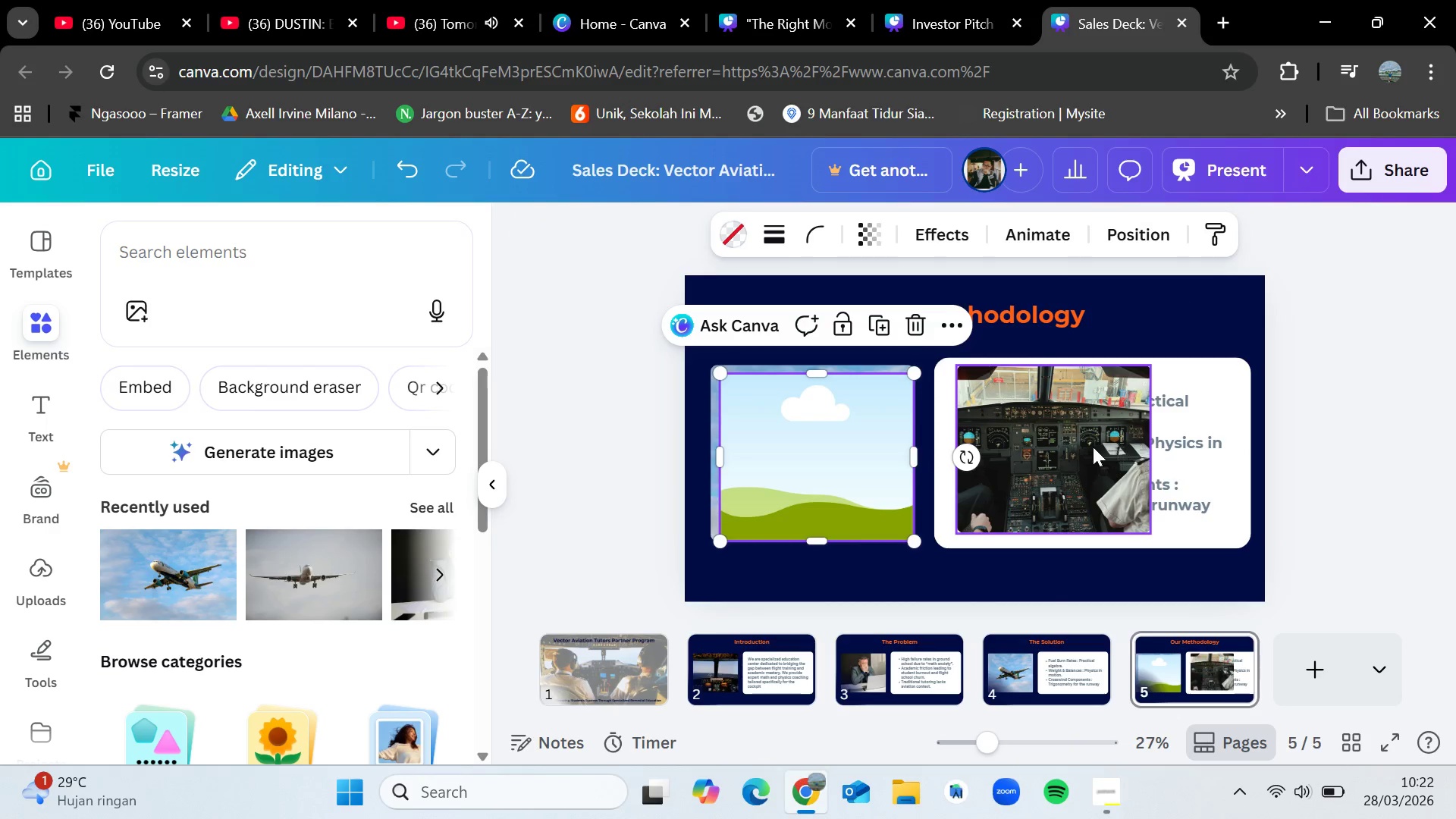 
left_click_drag(start_coordinate=[1092, 447], to_coordinate=[1088, 458])
 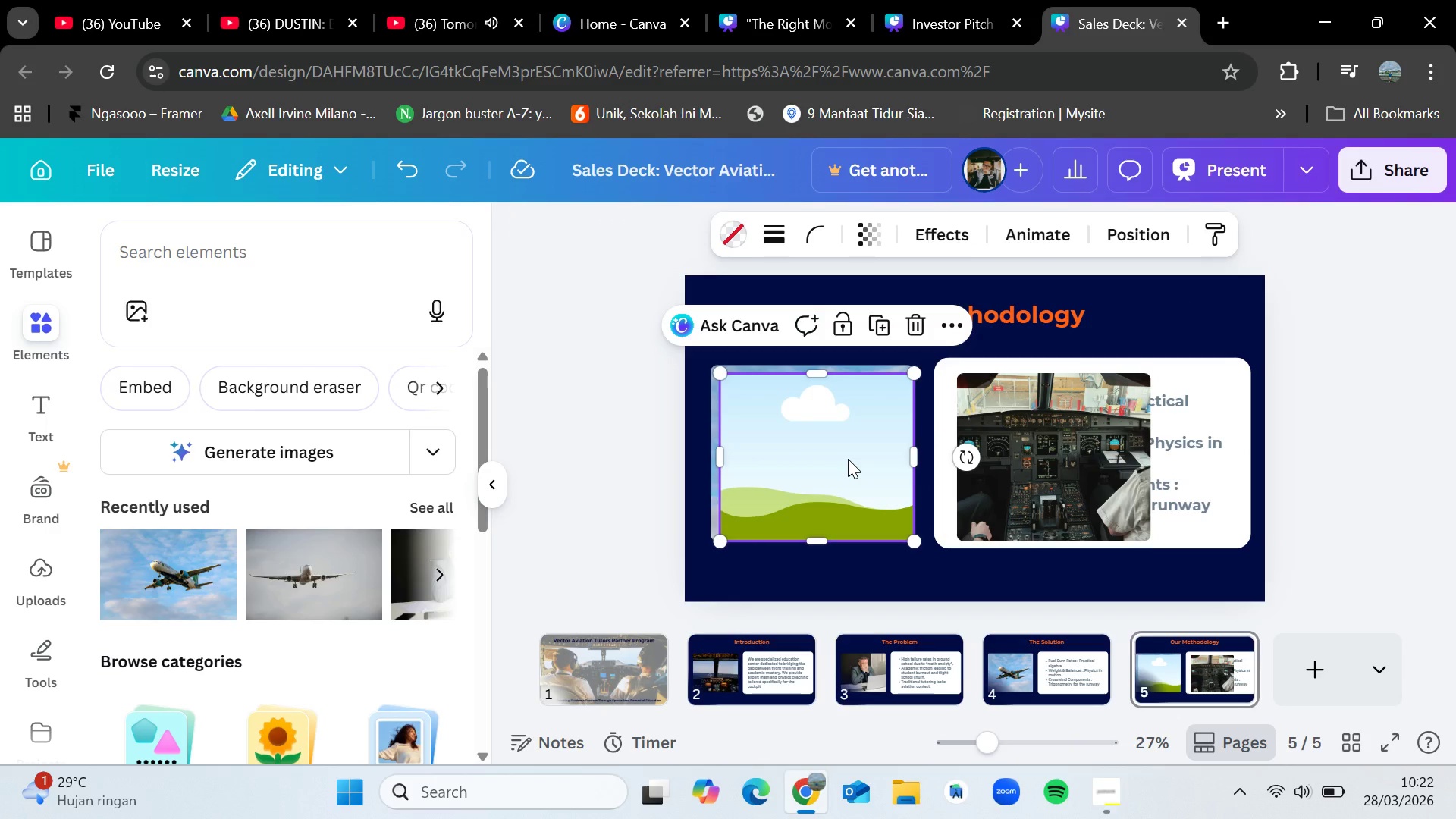 
key(Delete)
 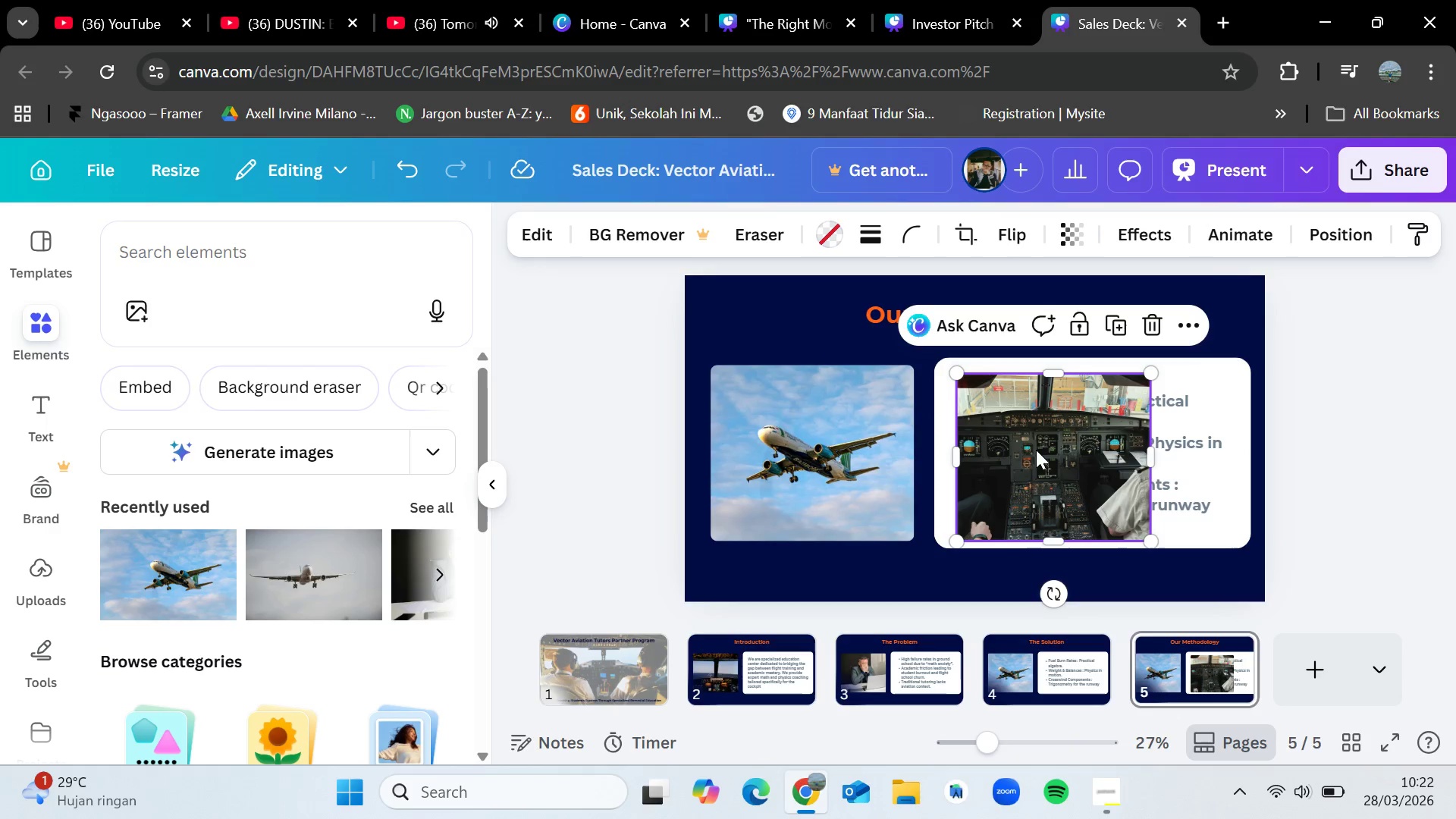 
left_click([1036, 450])
 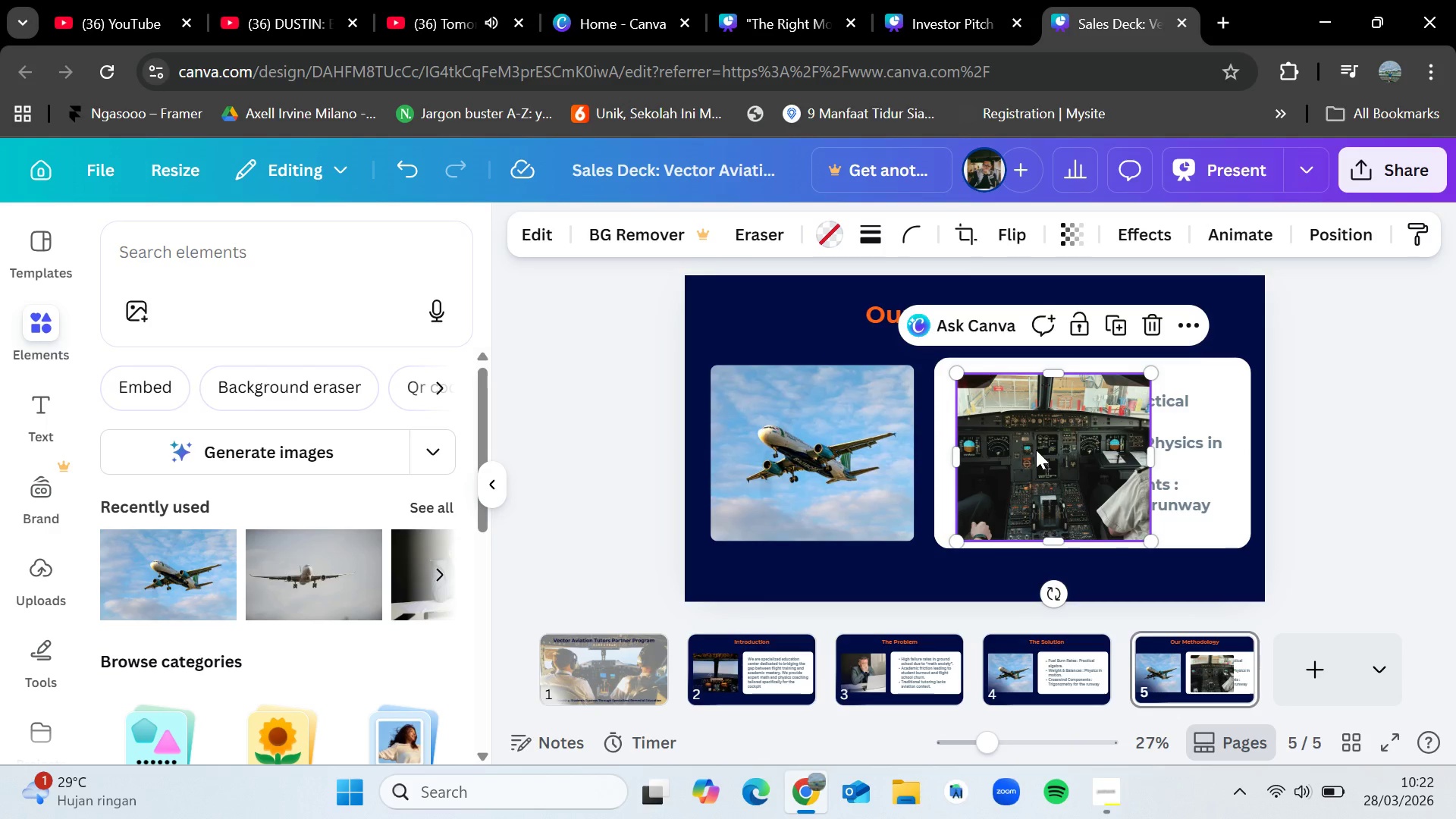 
left_click_drag(start_coordinate=[1036, 450], to_coordinate=[959, 449])
 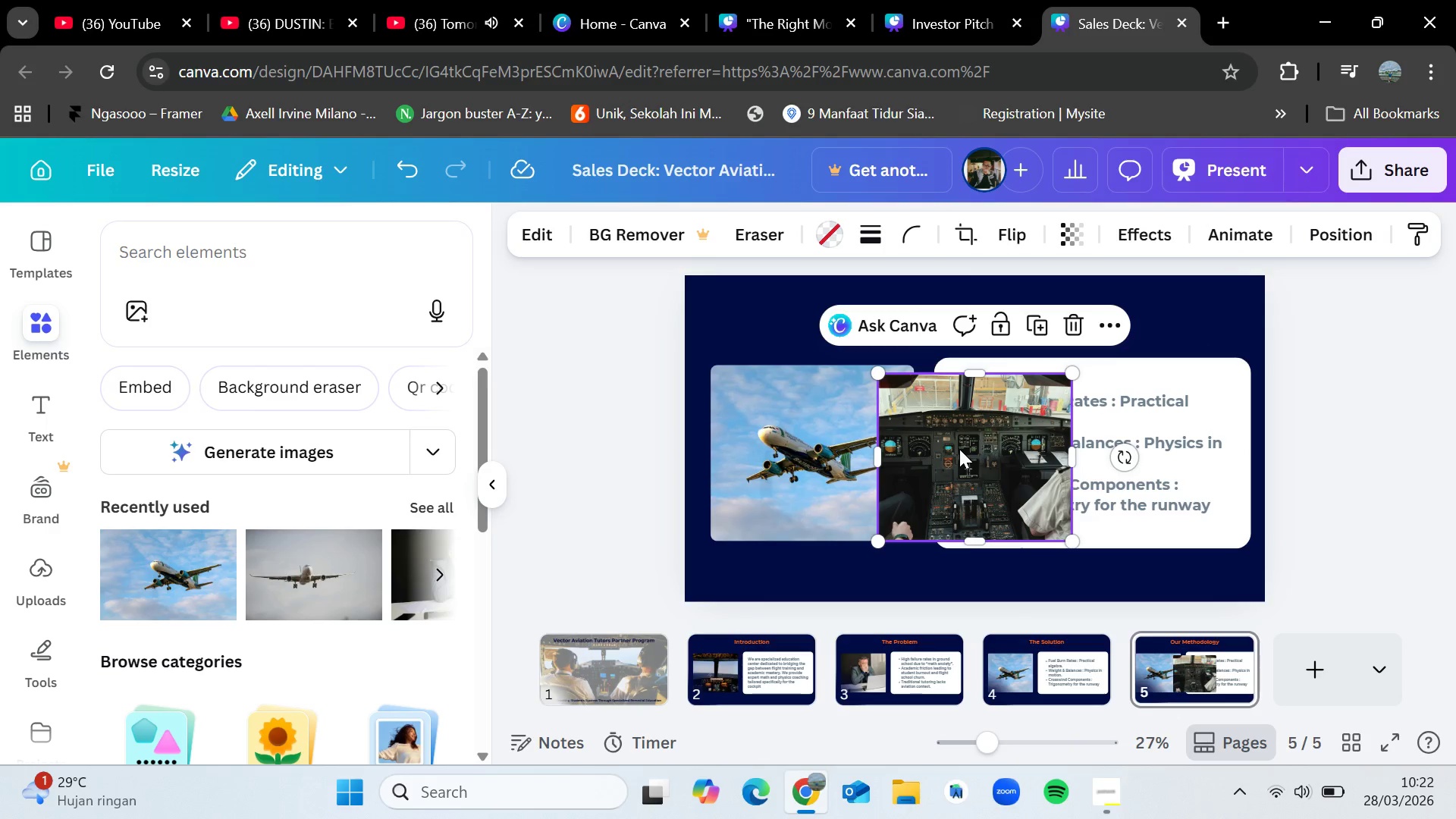 
double_click([959, 449])
 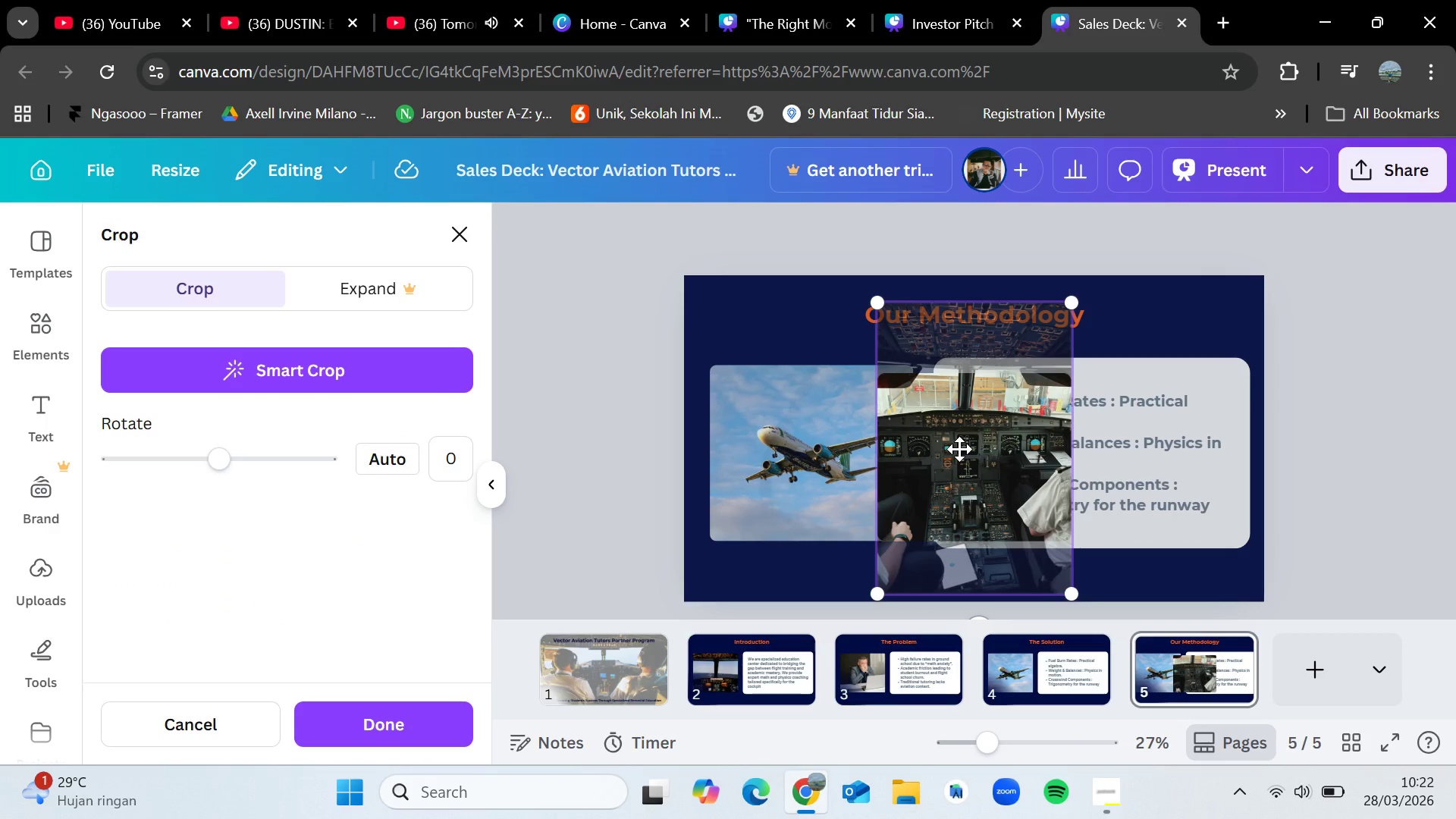 
key(Delete)
 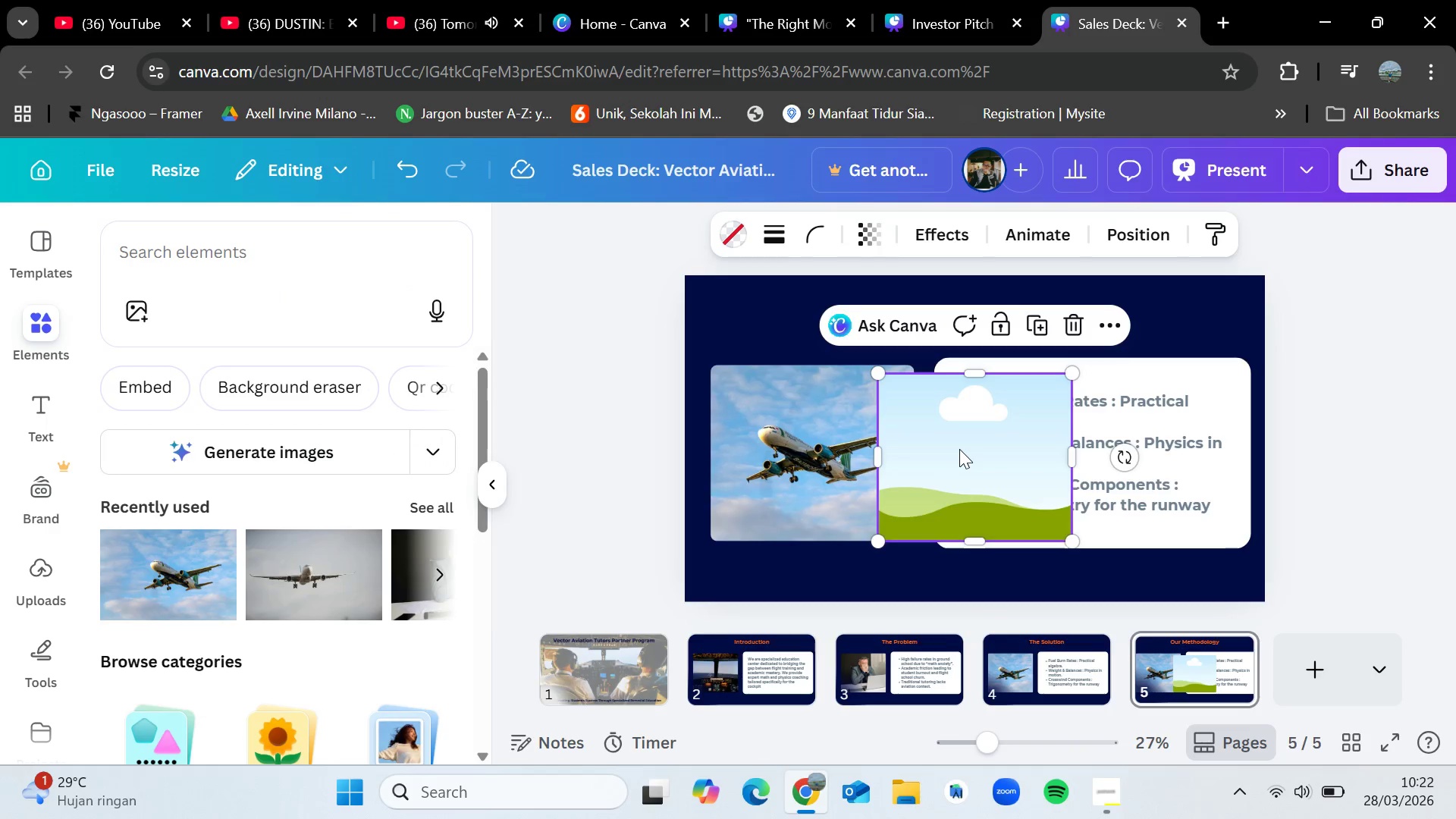 
key(Delete)
 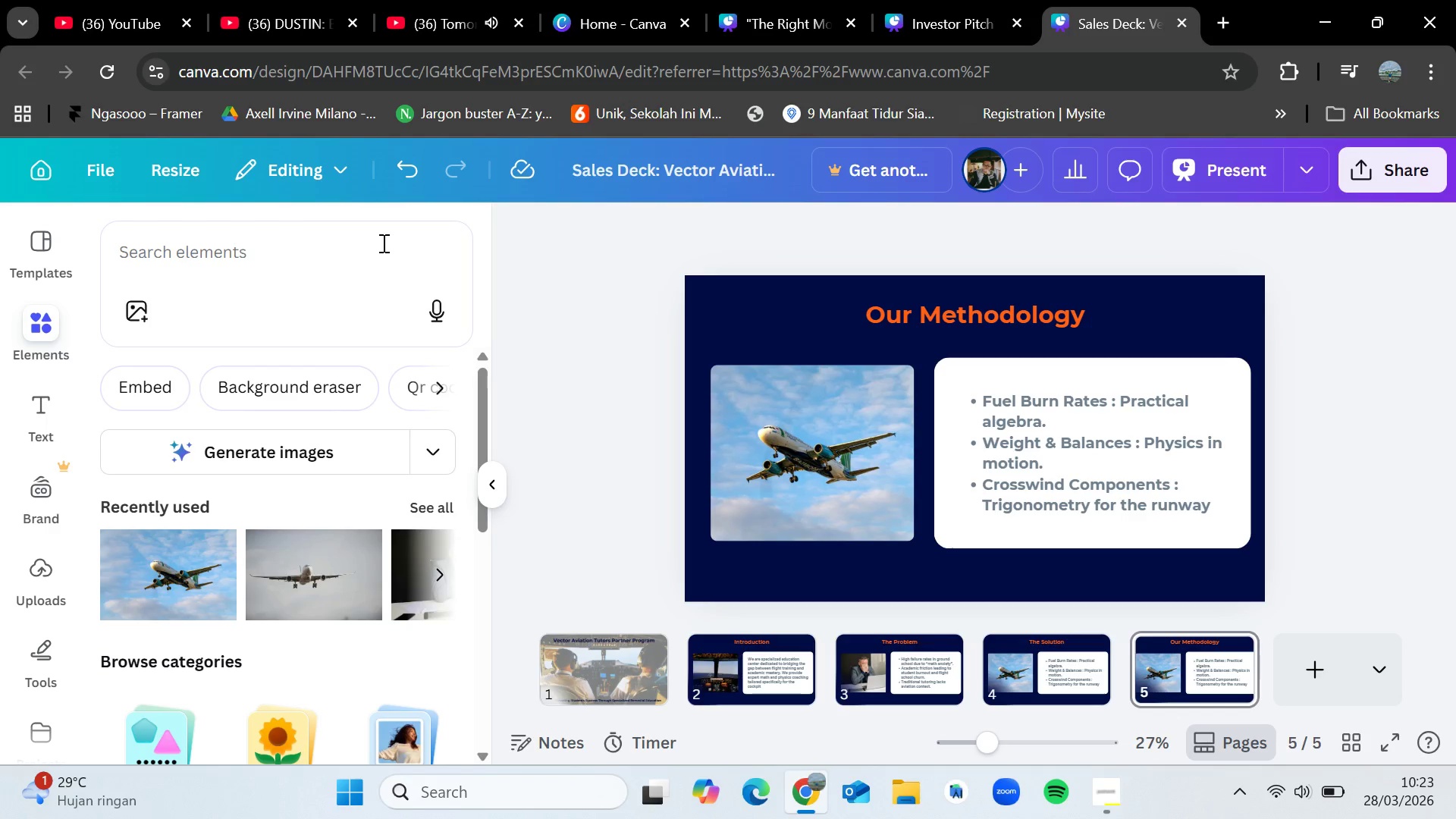 
left_click([355, 246])
 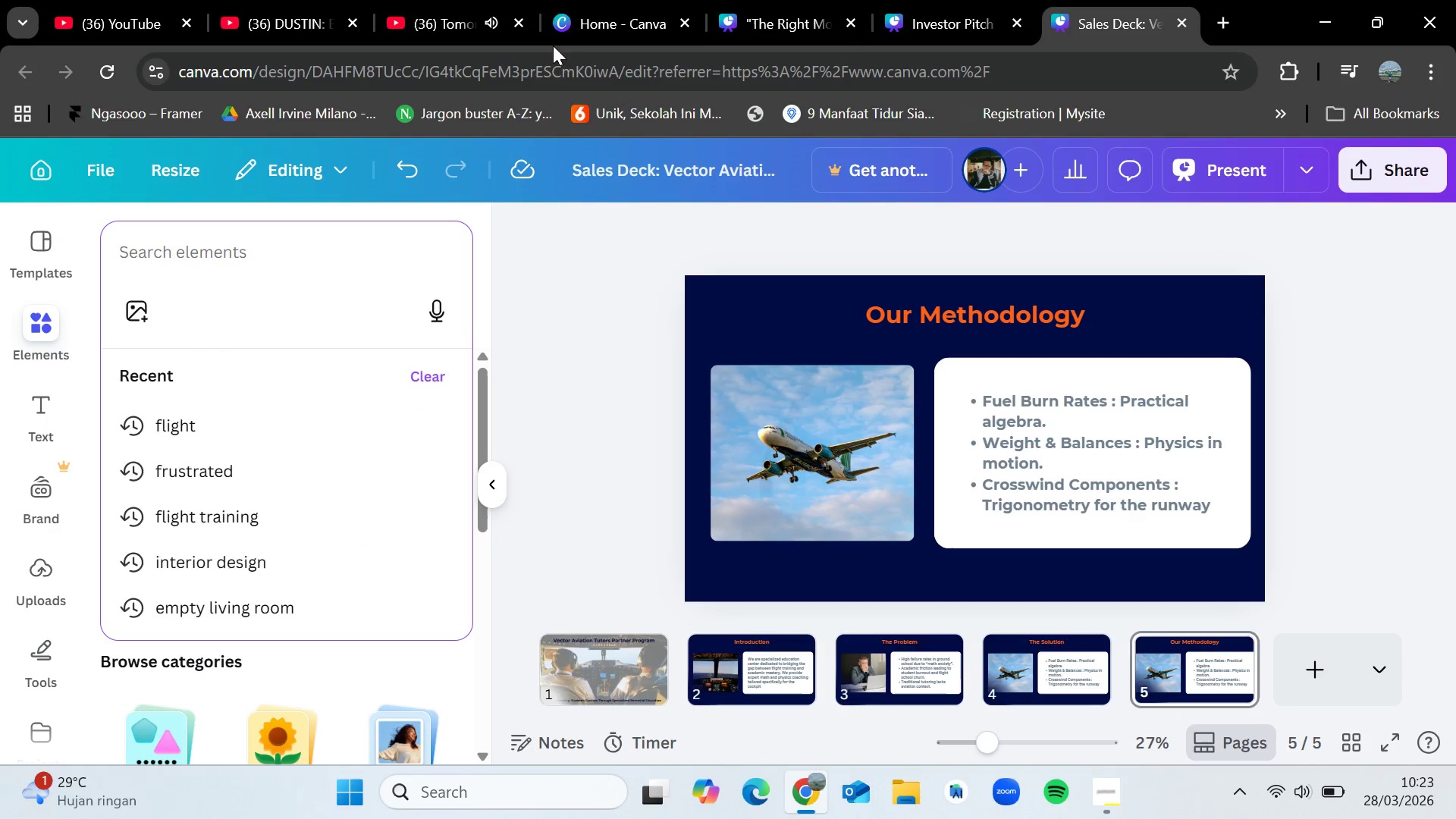 
left_click([808, 0])
 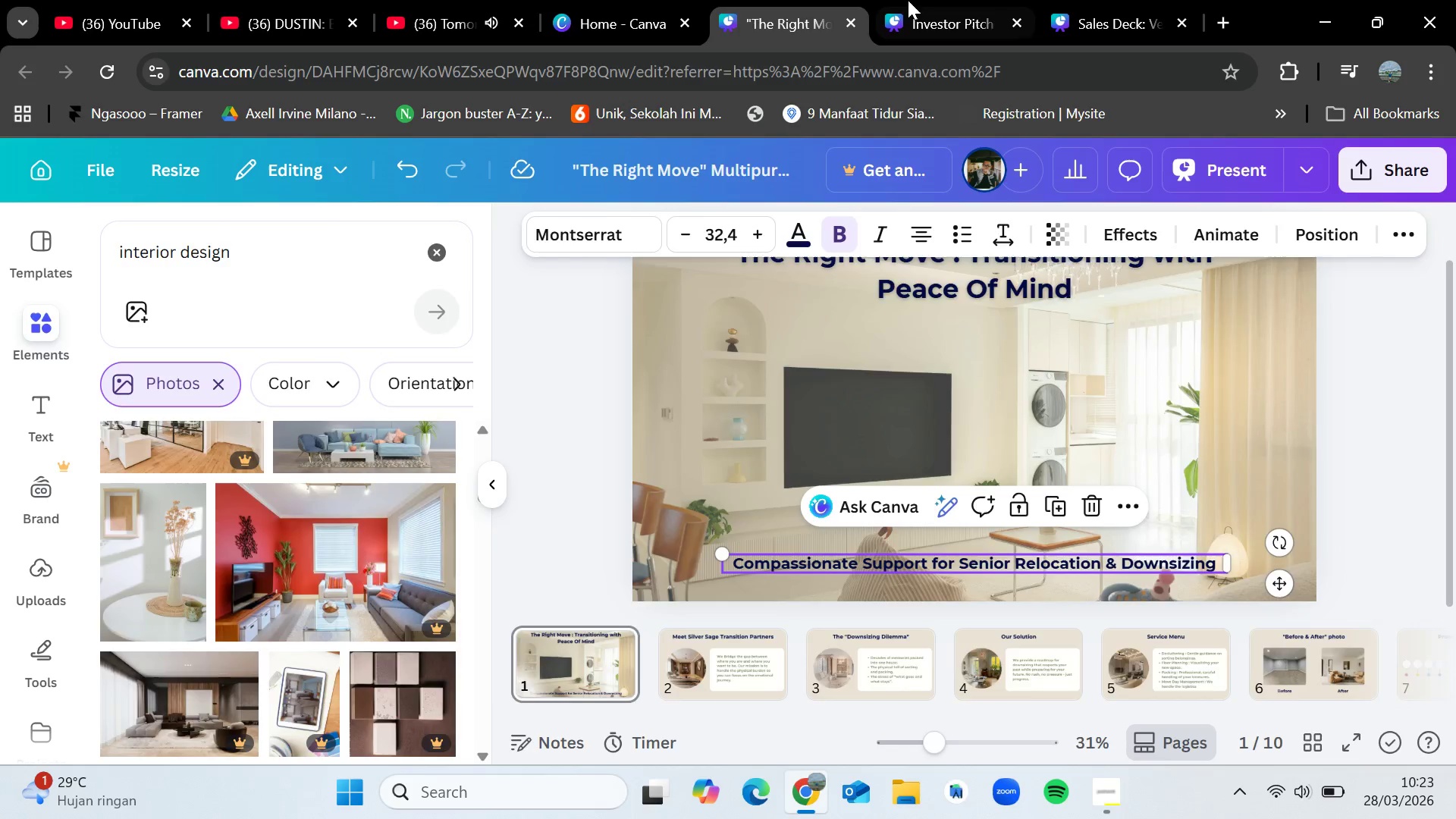 
left_click([918, 0])
 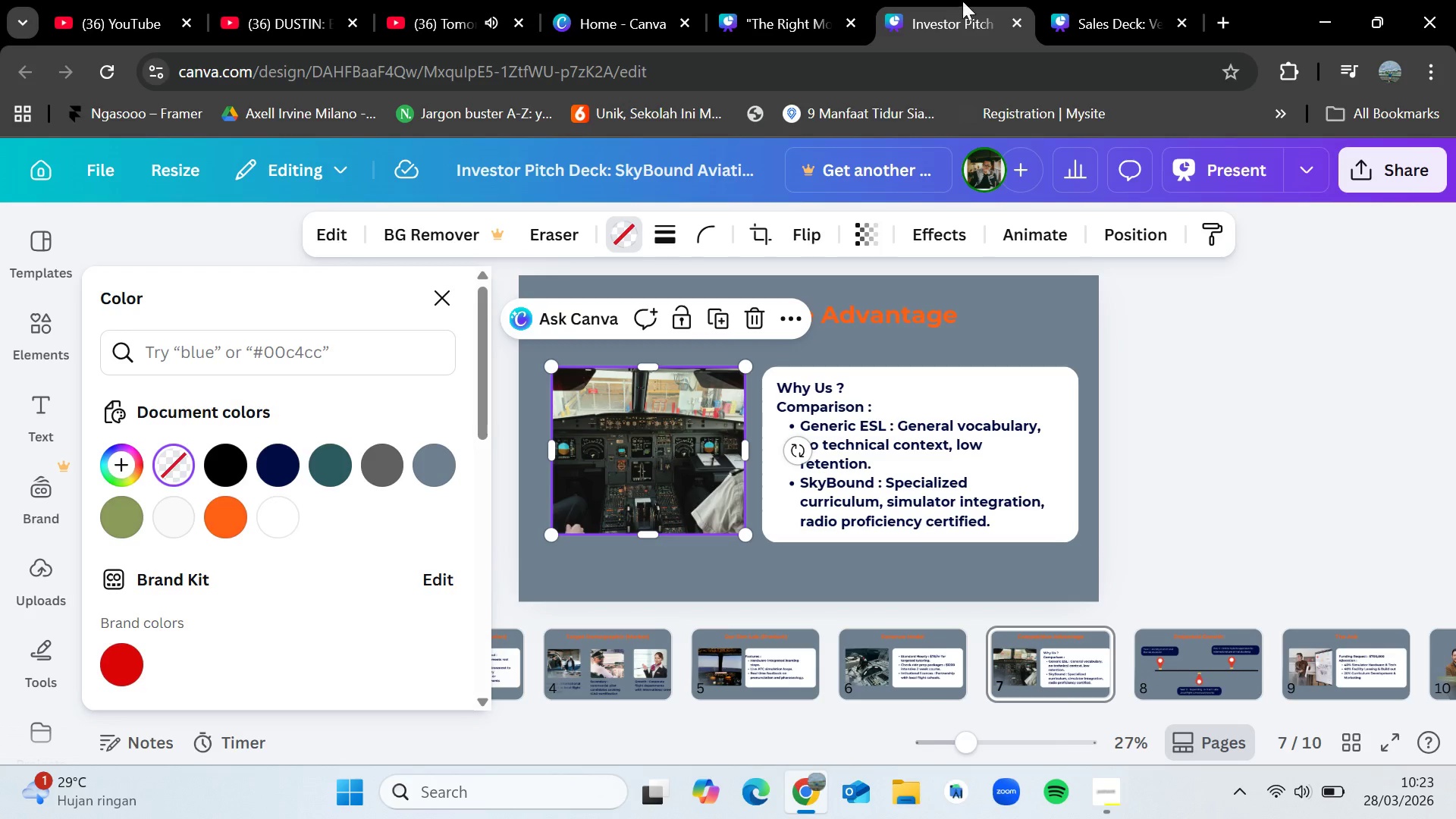 
left_click([1114, 0])
 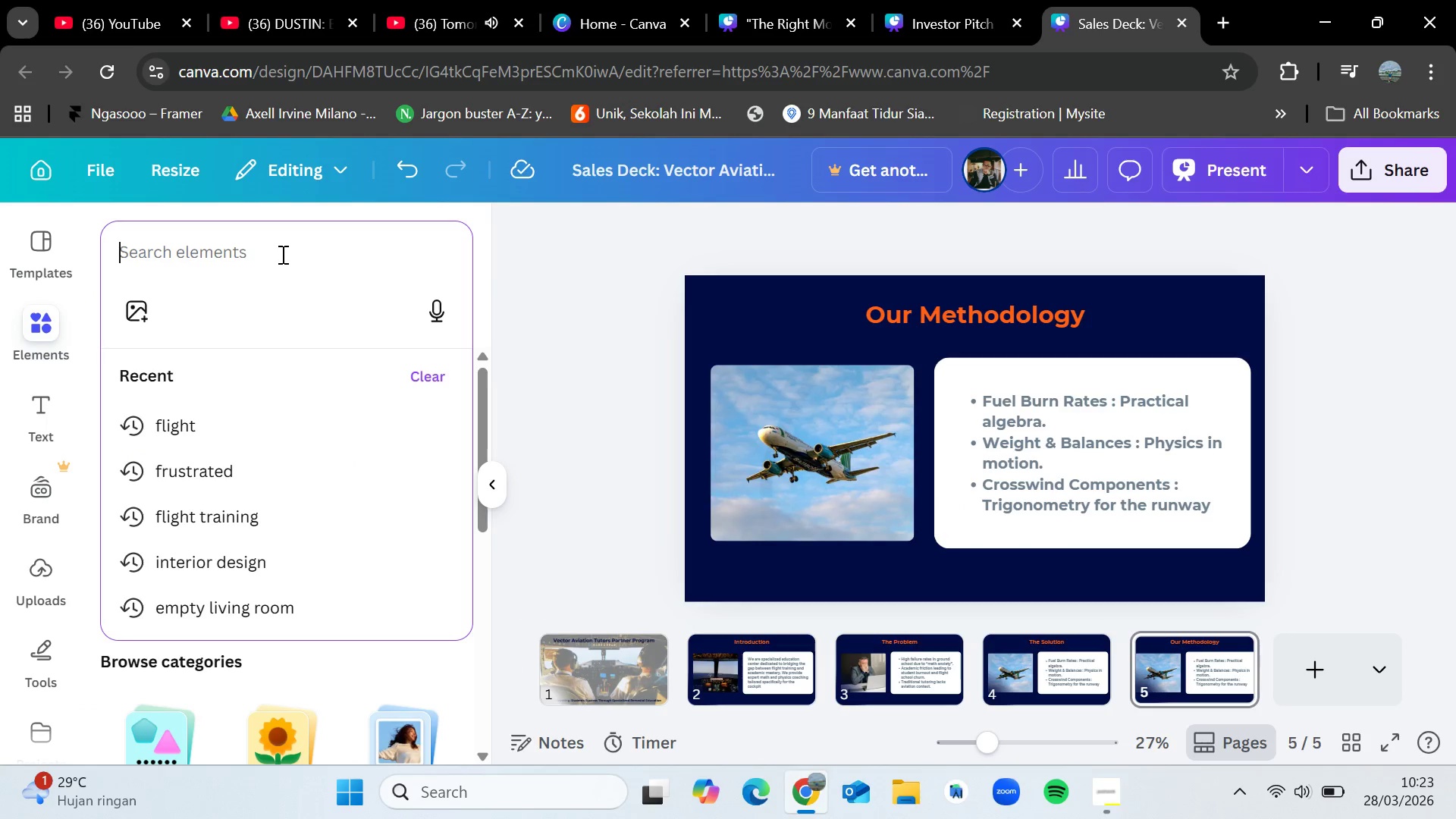 
left_click([281, 254])
 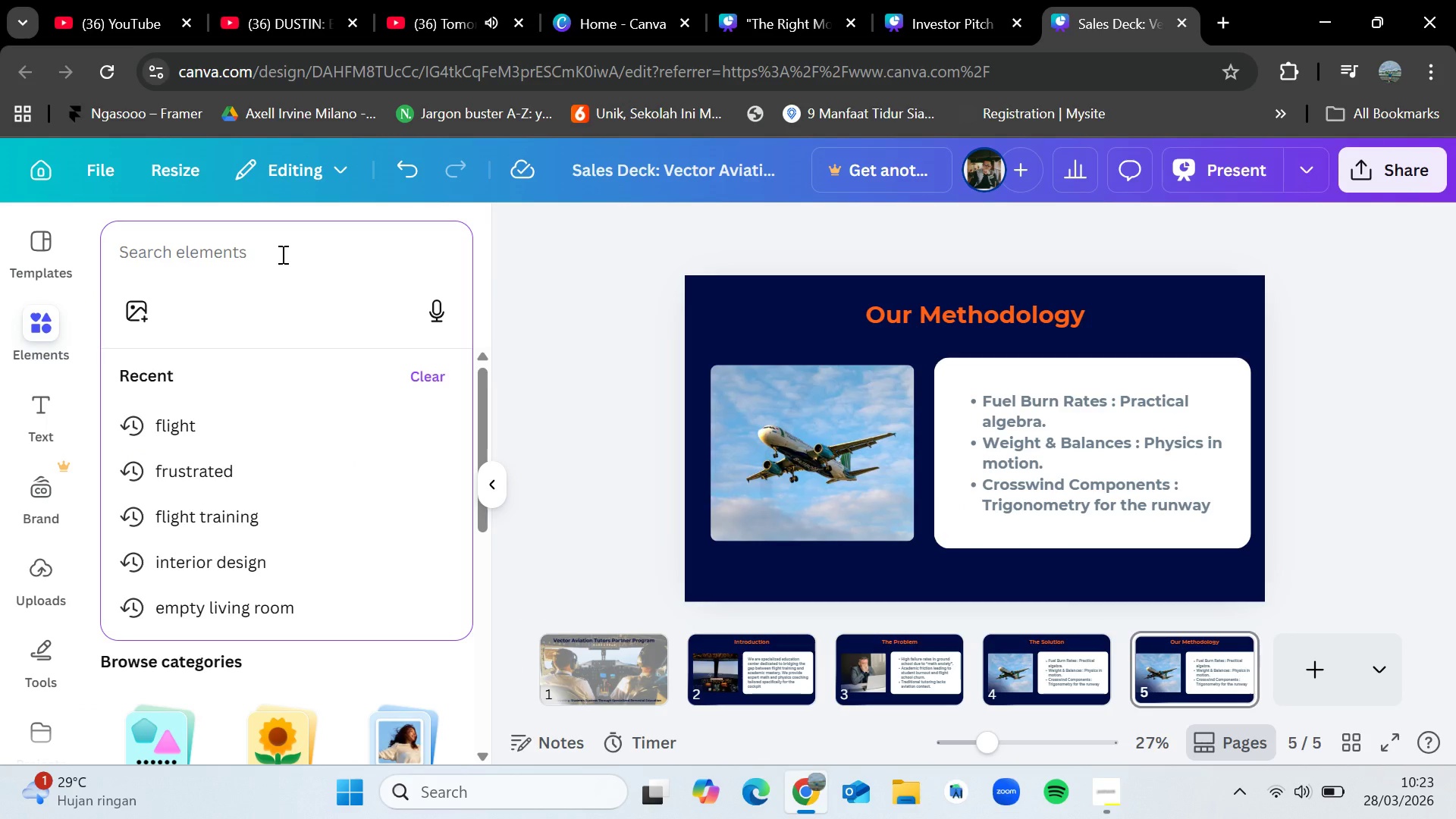 
hold_key(key=C, duration=0.55)
 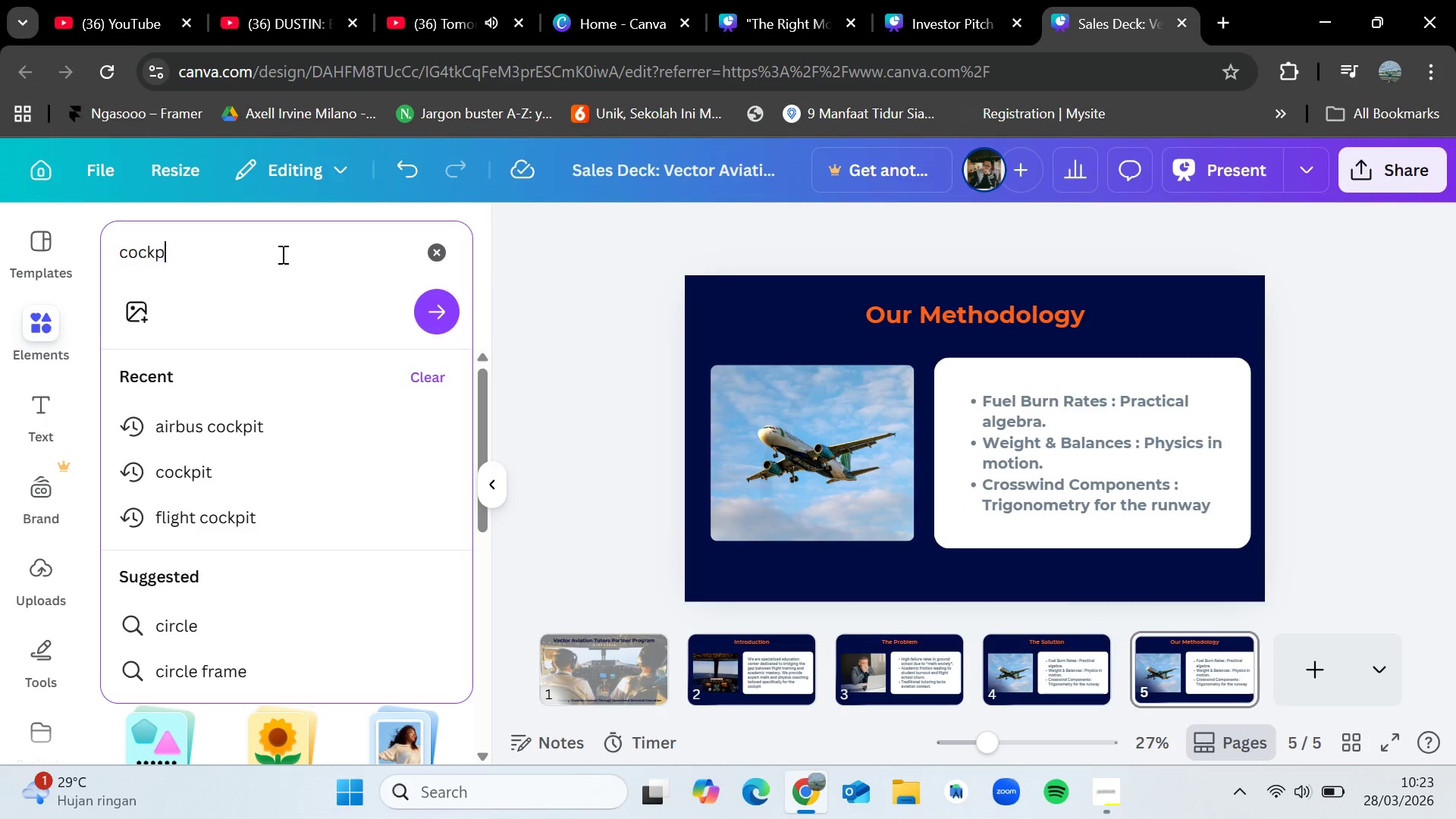 
type(okpit)
 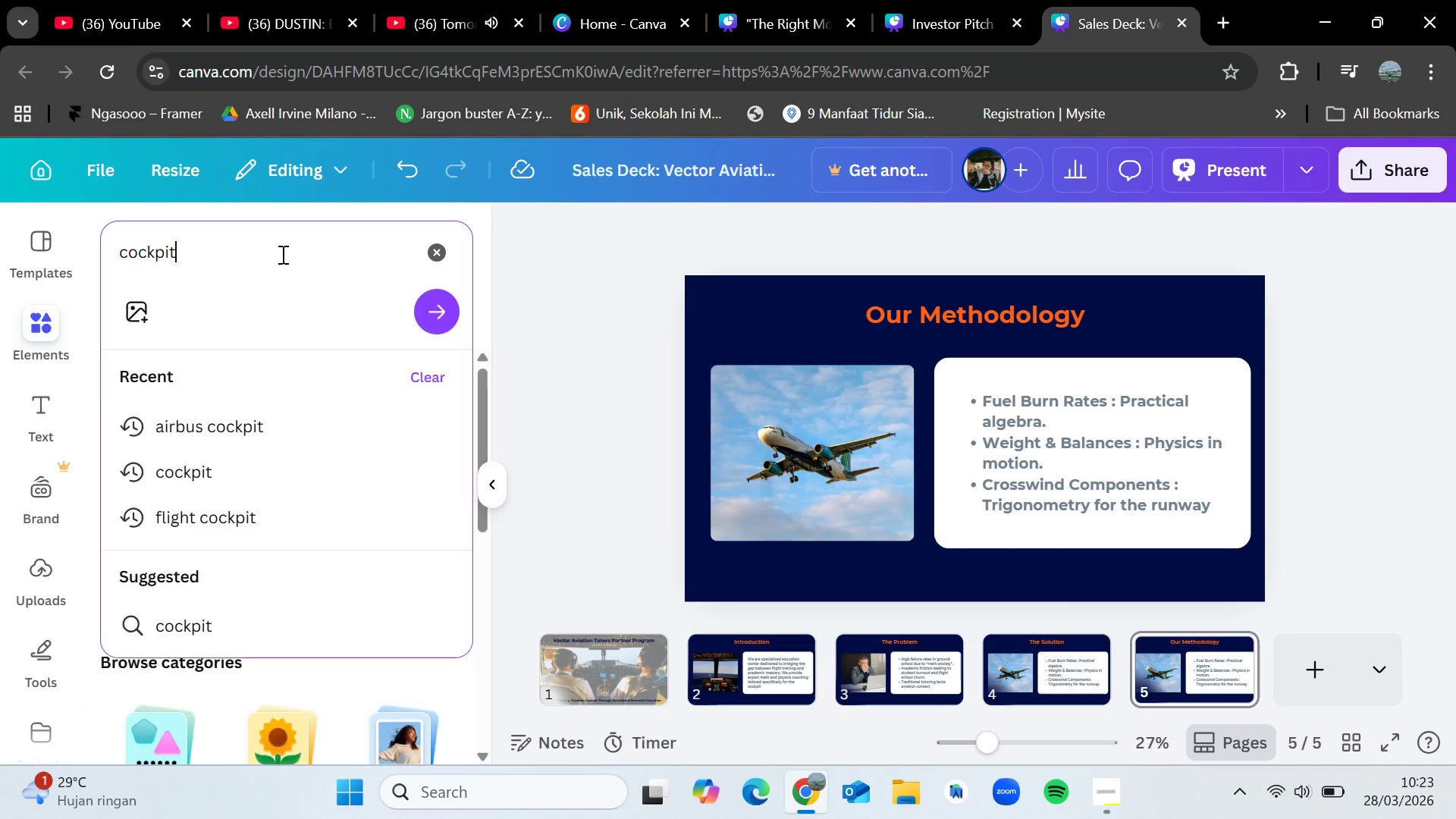 
key(Enter)
 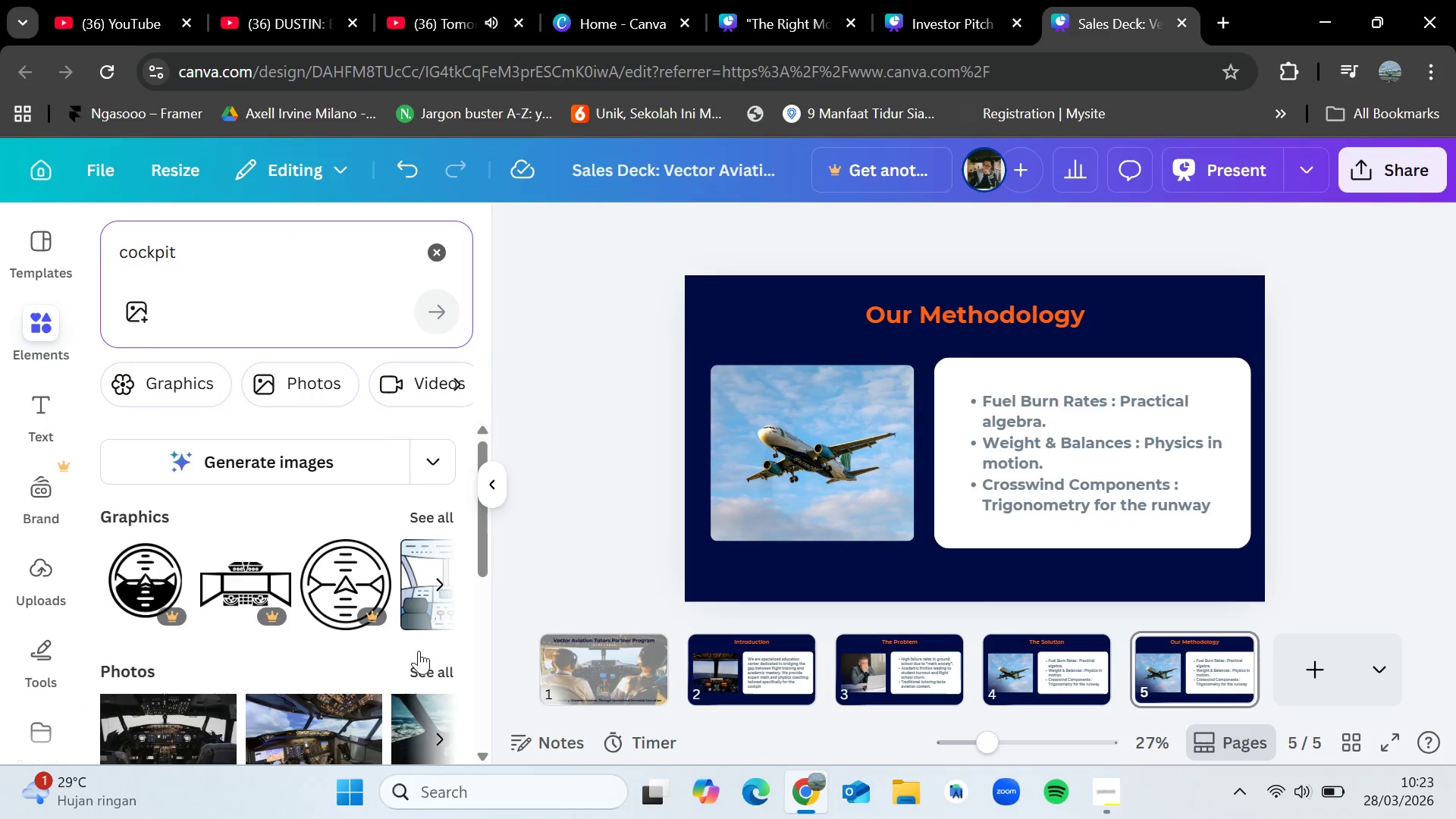 
left_click([428, 674])
 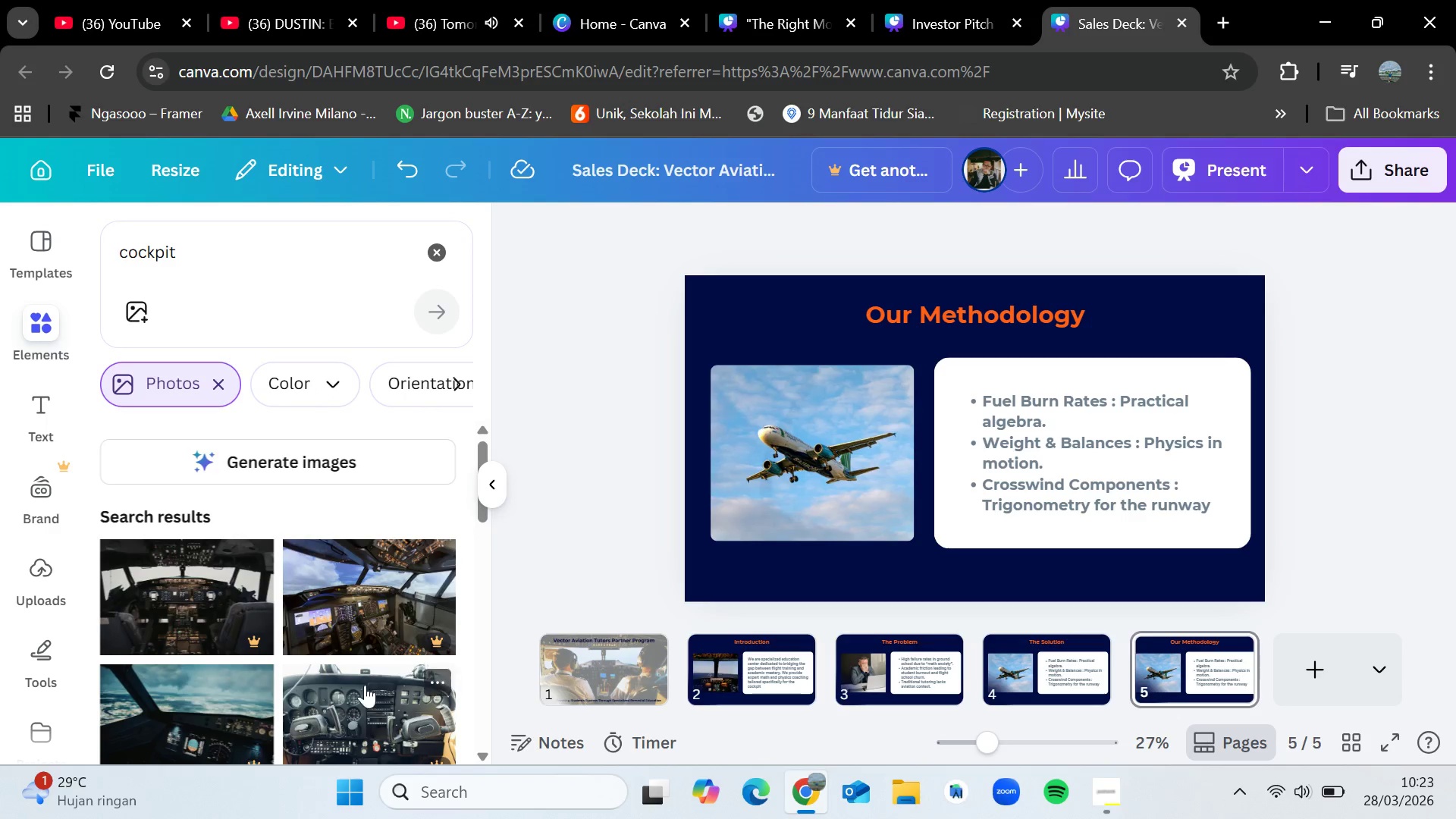 
scroll: coordinate [352, 679], scroll_direction: down, amount: 3.0
 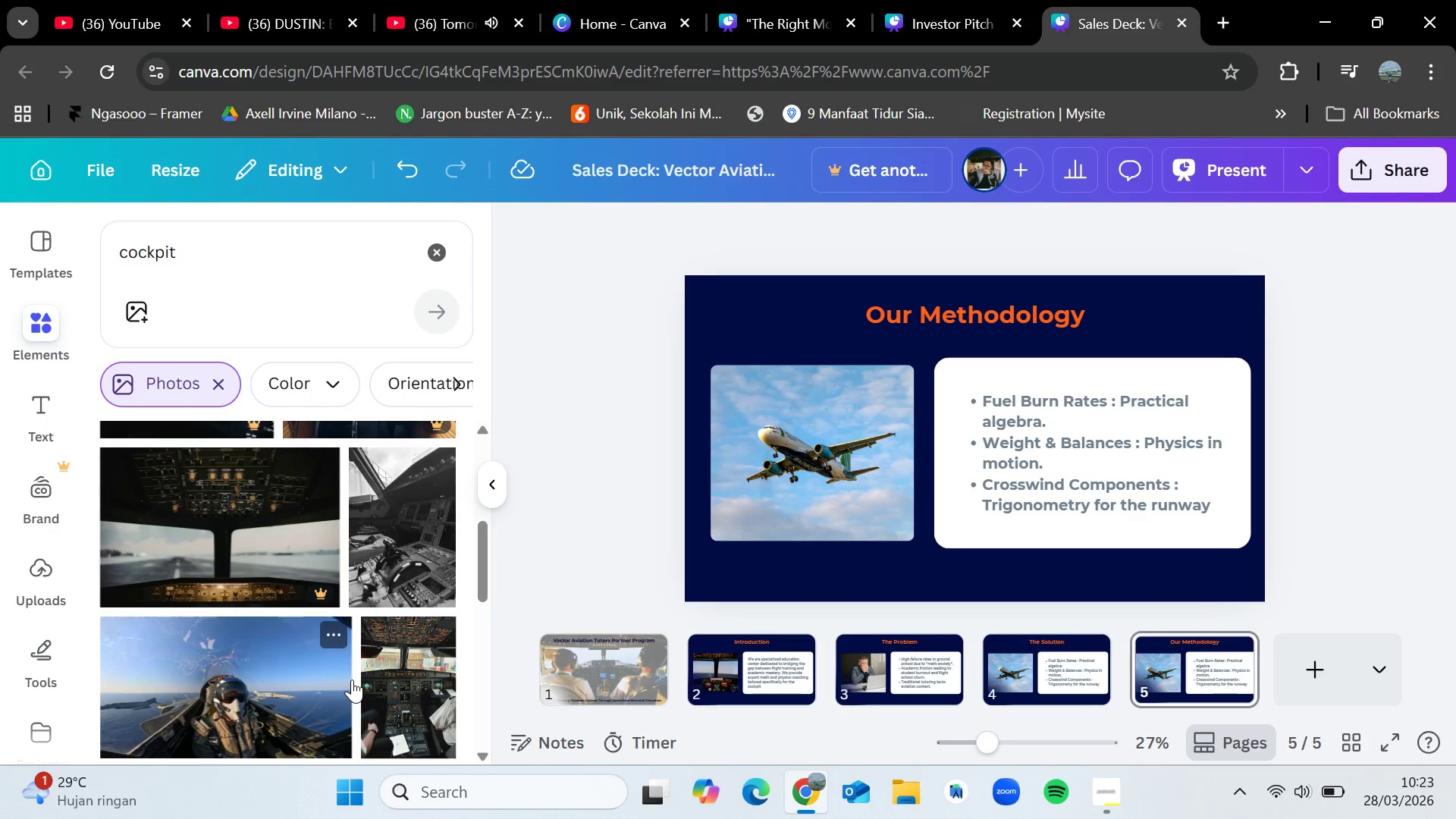 
left_click_drag(start_coordinate=[380, 686], to_coordinate=[760, 479])
 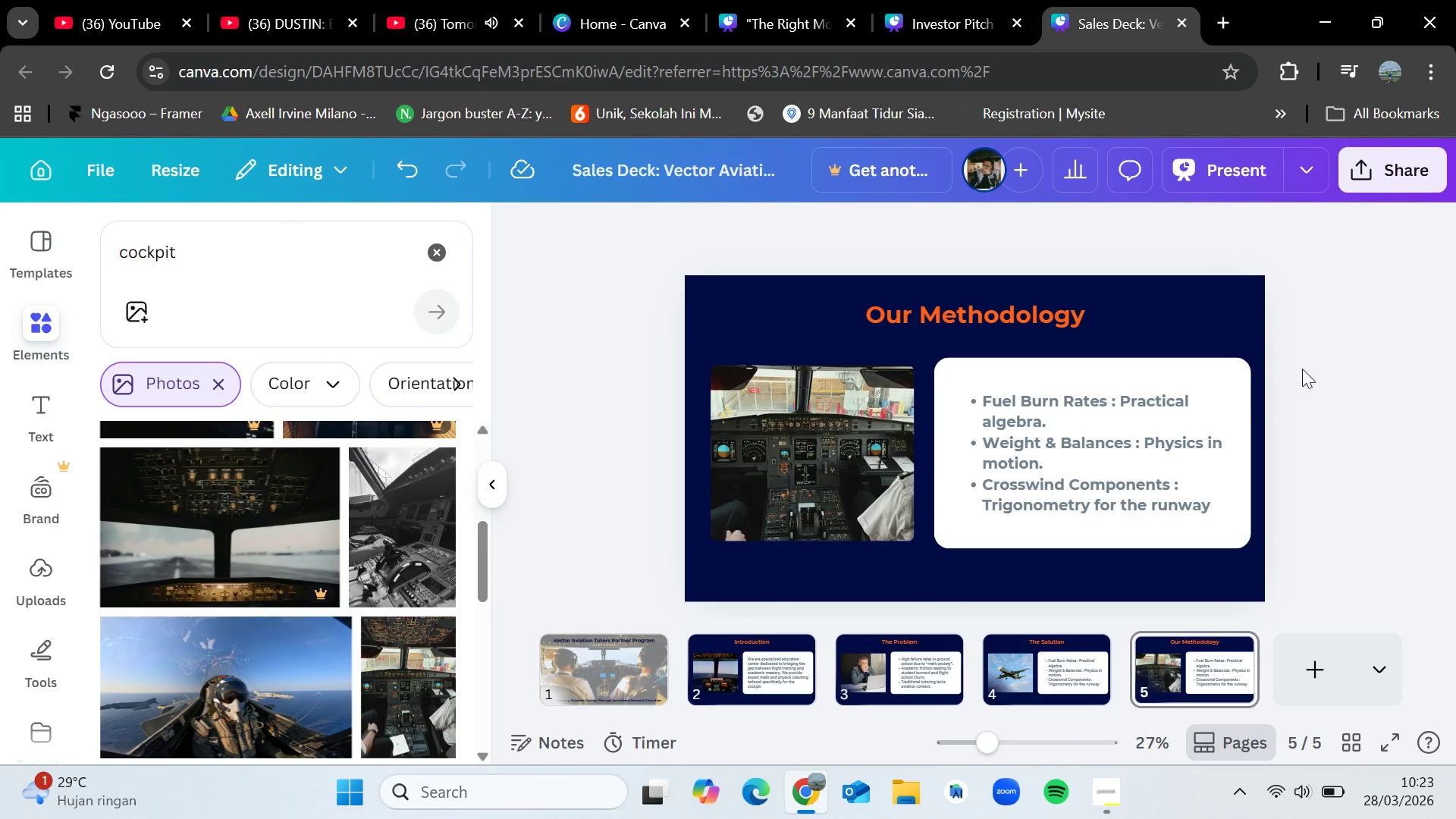 
left_click([1304, 394])
 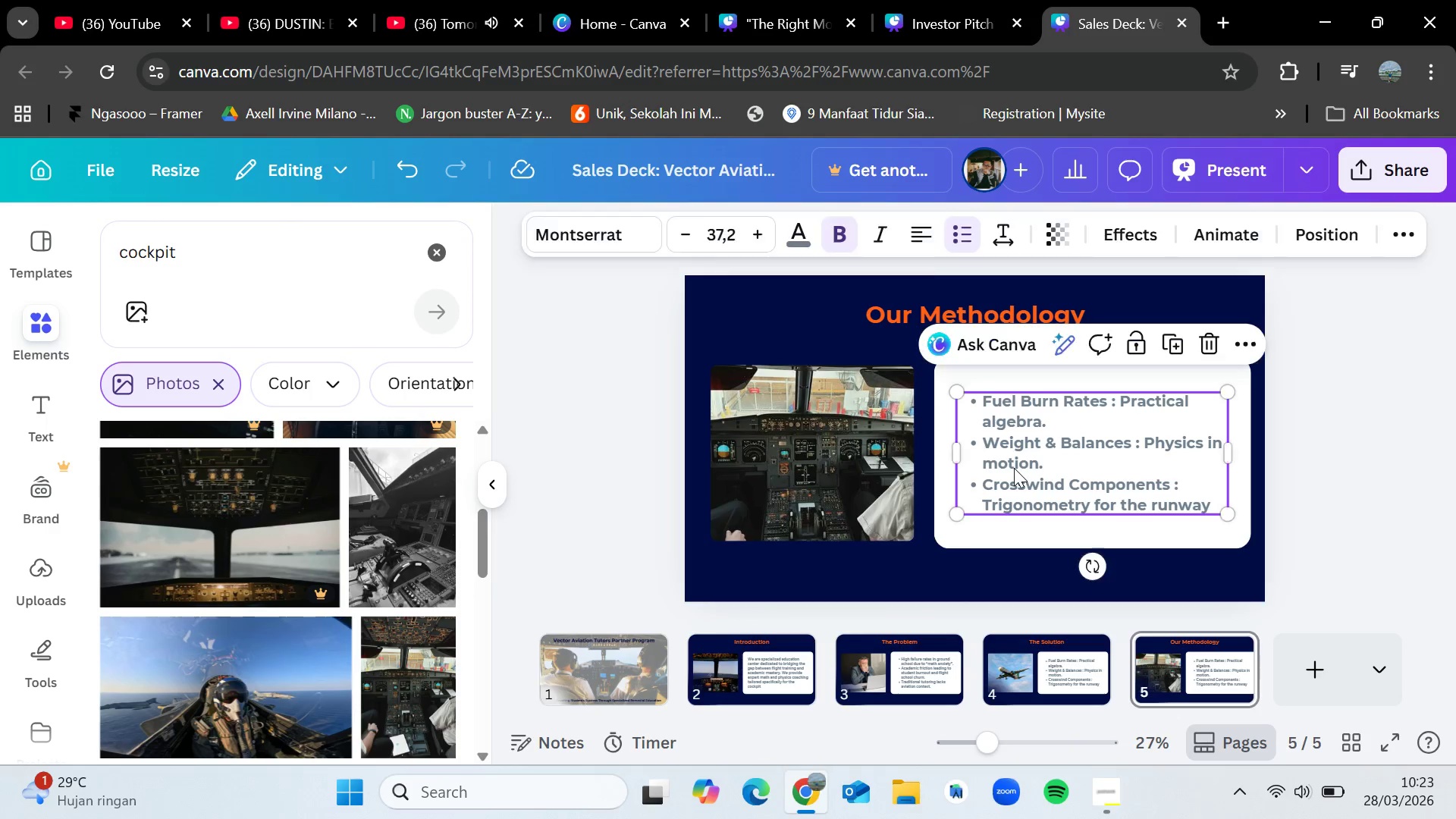 
double_click([1014, 468])
 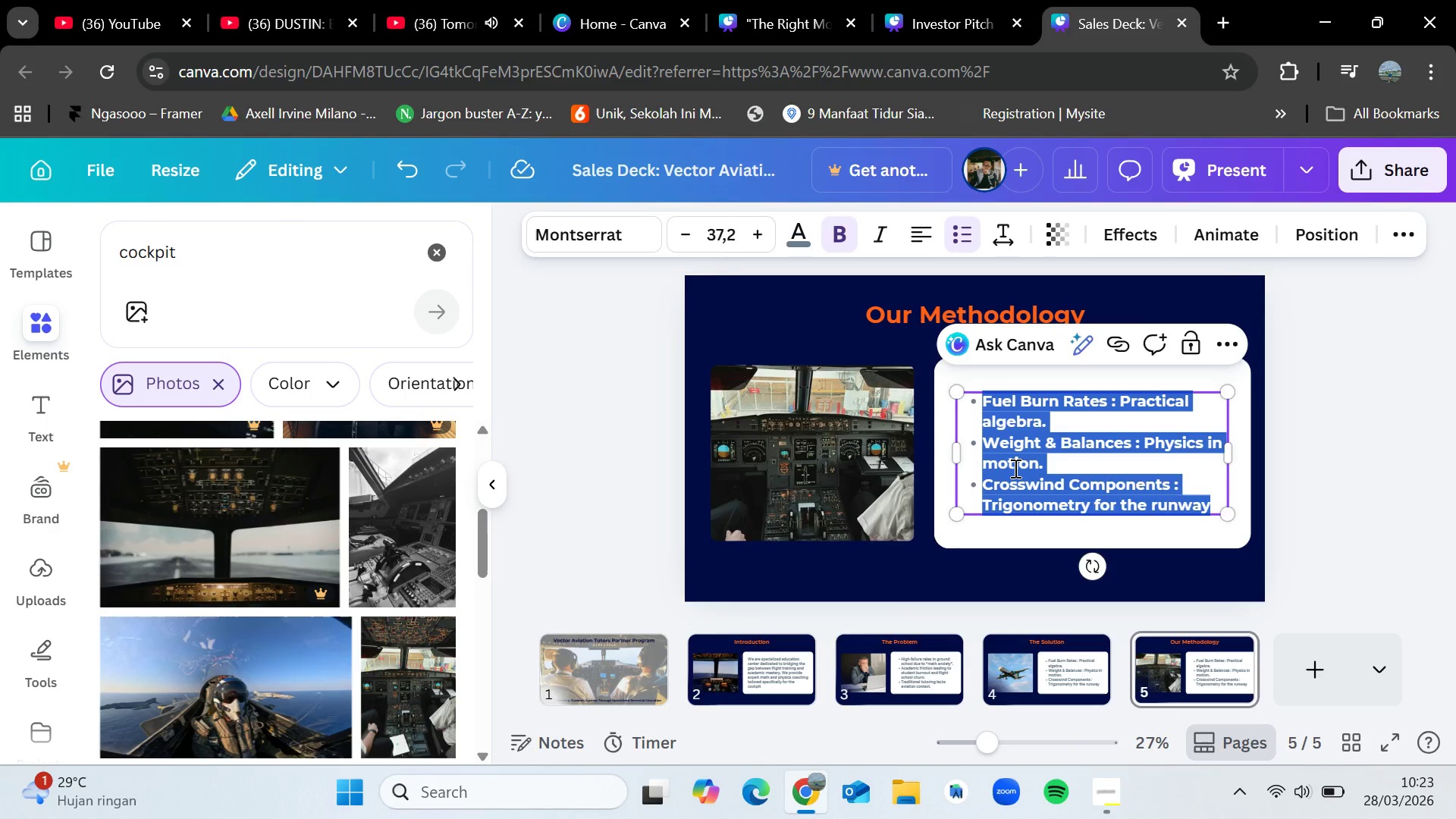 
key(Backspace)
key(Backspace)
type(We use a "Cockpit-first" approach, ensuring every formula learned has a dirw)
key(Backspace)
type(ect application to the 16:9 aspect of a flight display.)
 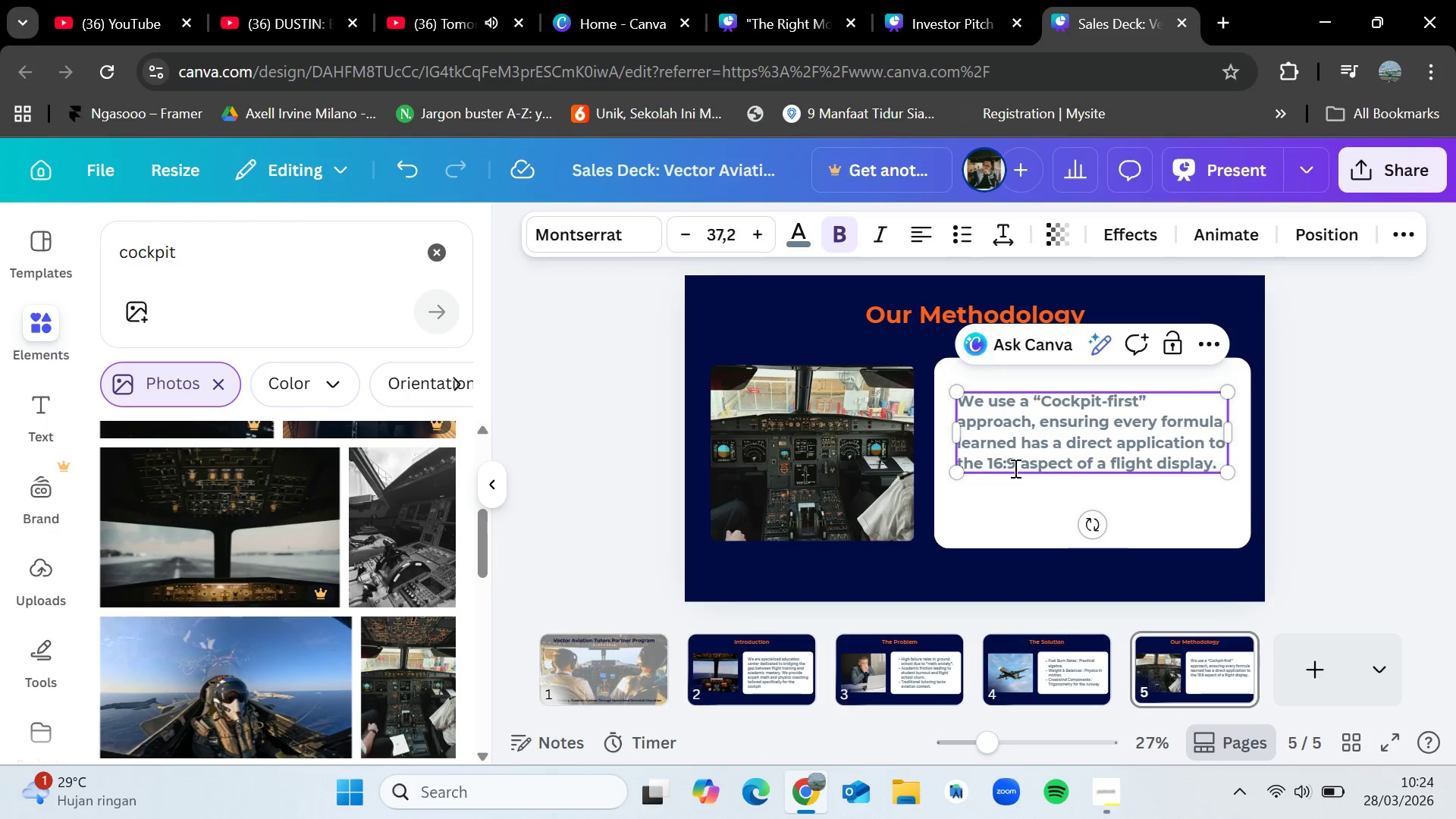 
left_click([1385, 461])
 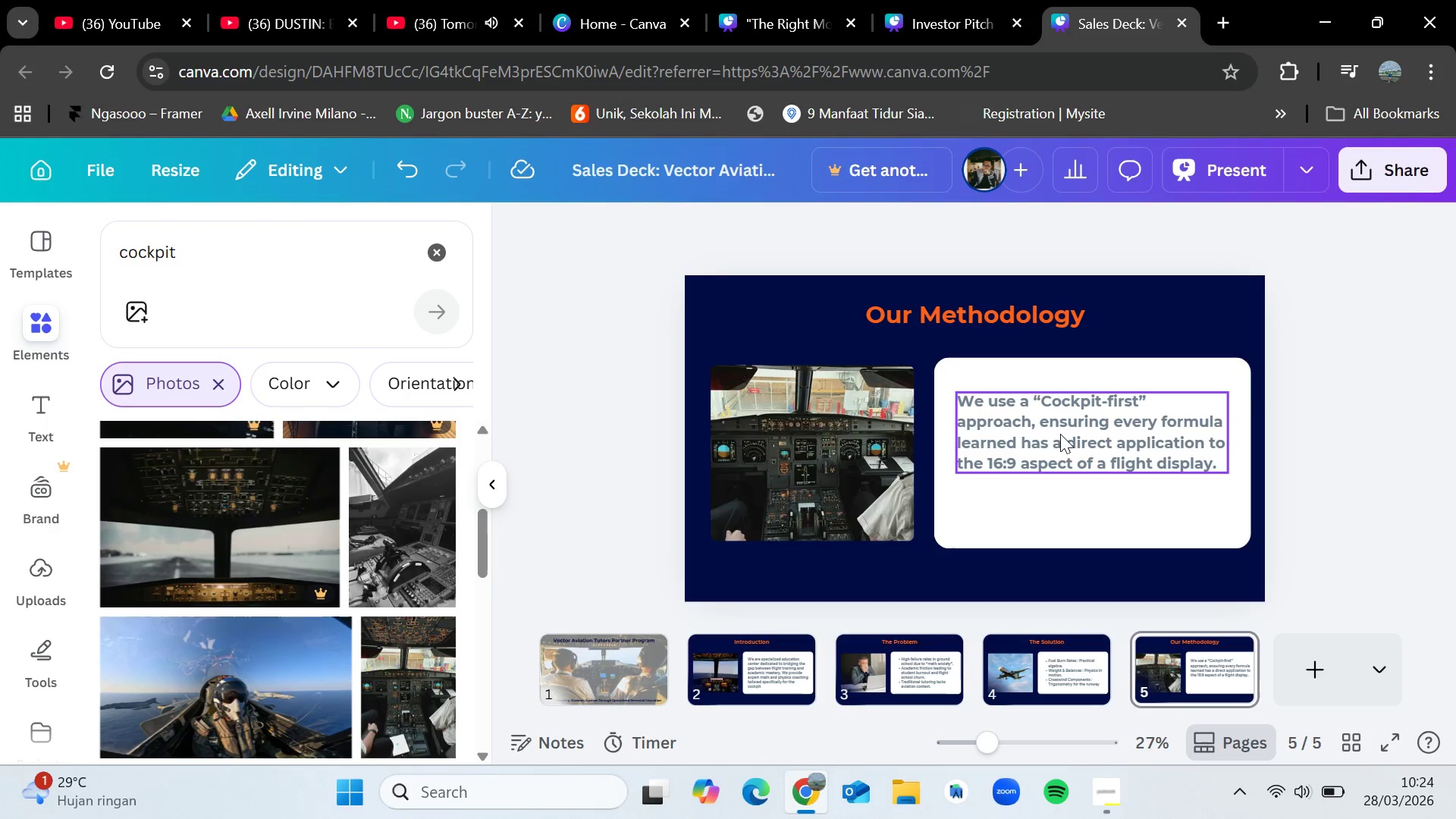 
left_click_drag(start_coordinate=[1060, 434], to_coordinate=[1051, 447])
 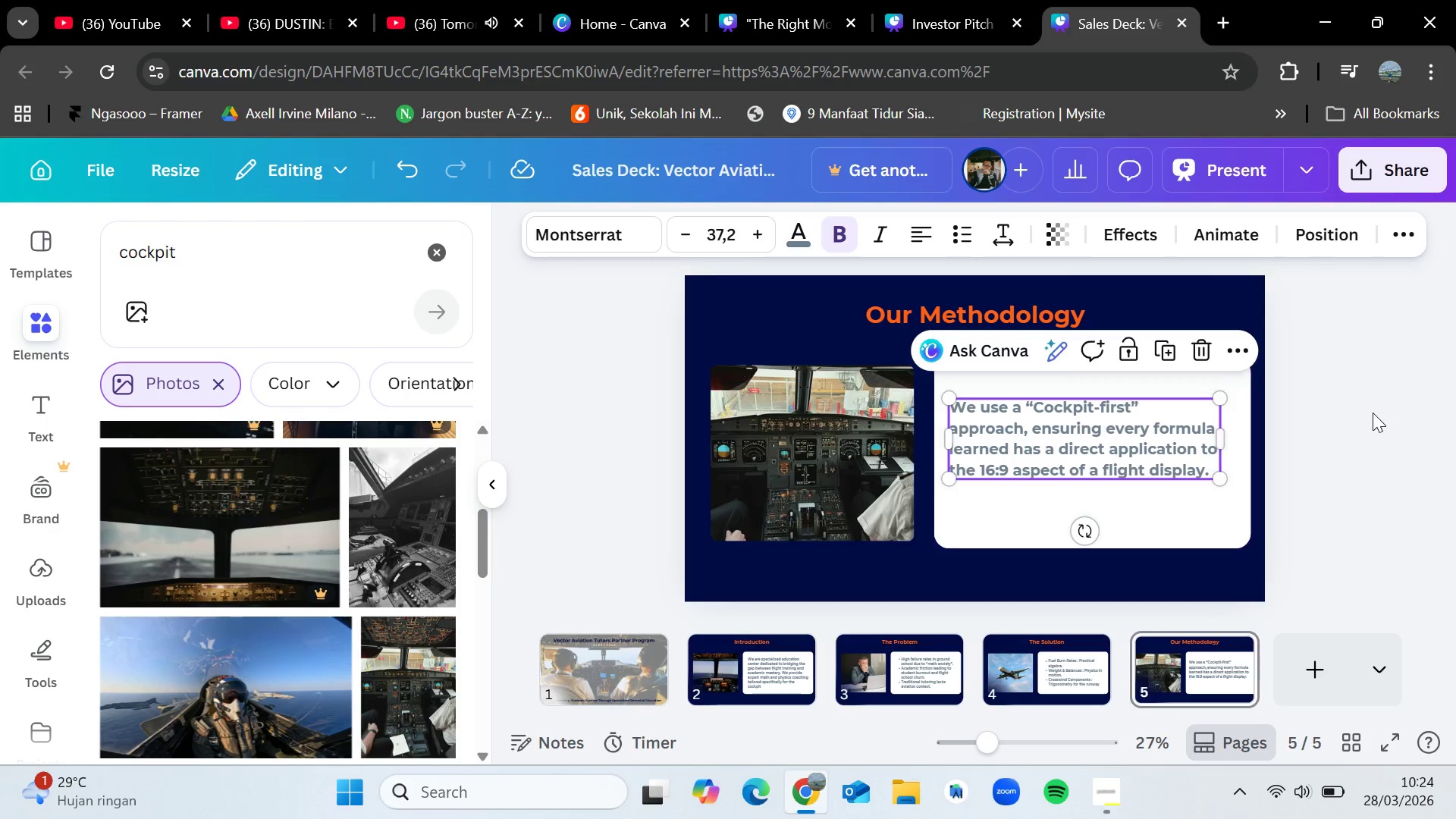 
left_click([1373, 413])
 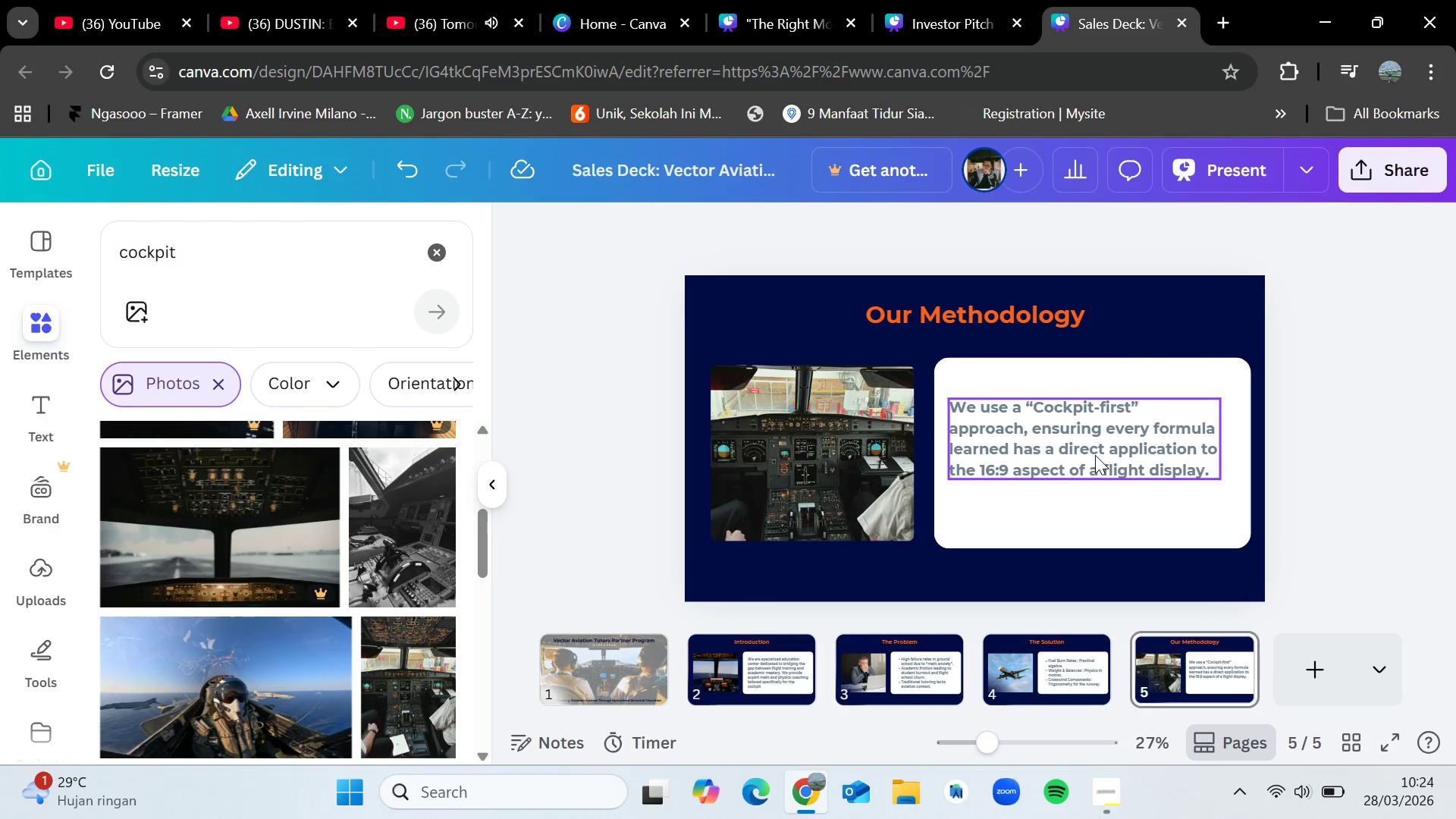 
left_click_drag(start_coordinate=[1095, 455], to_coordinate=[1104, 463])
 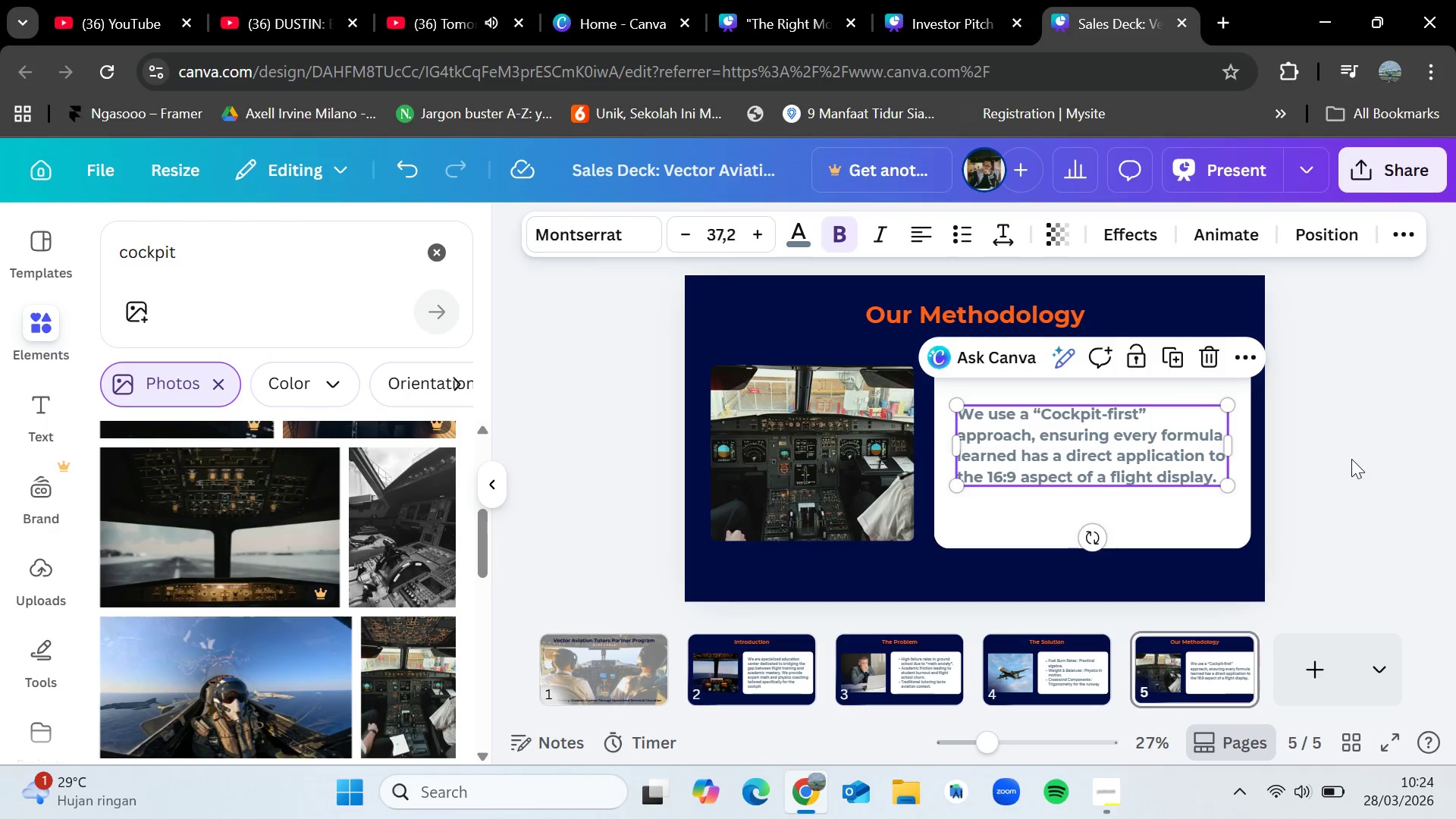 
left_click([1351, 459])
 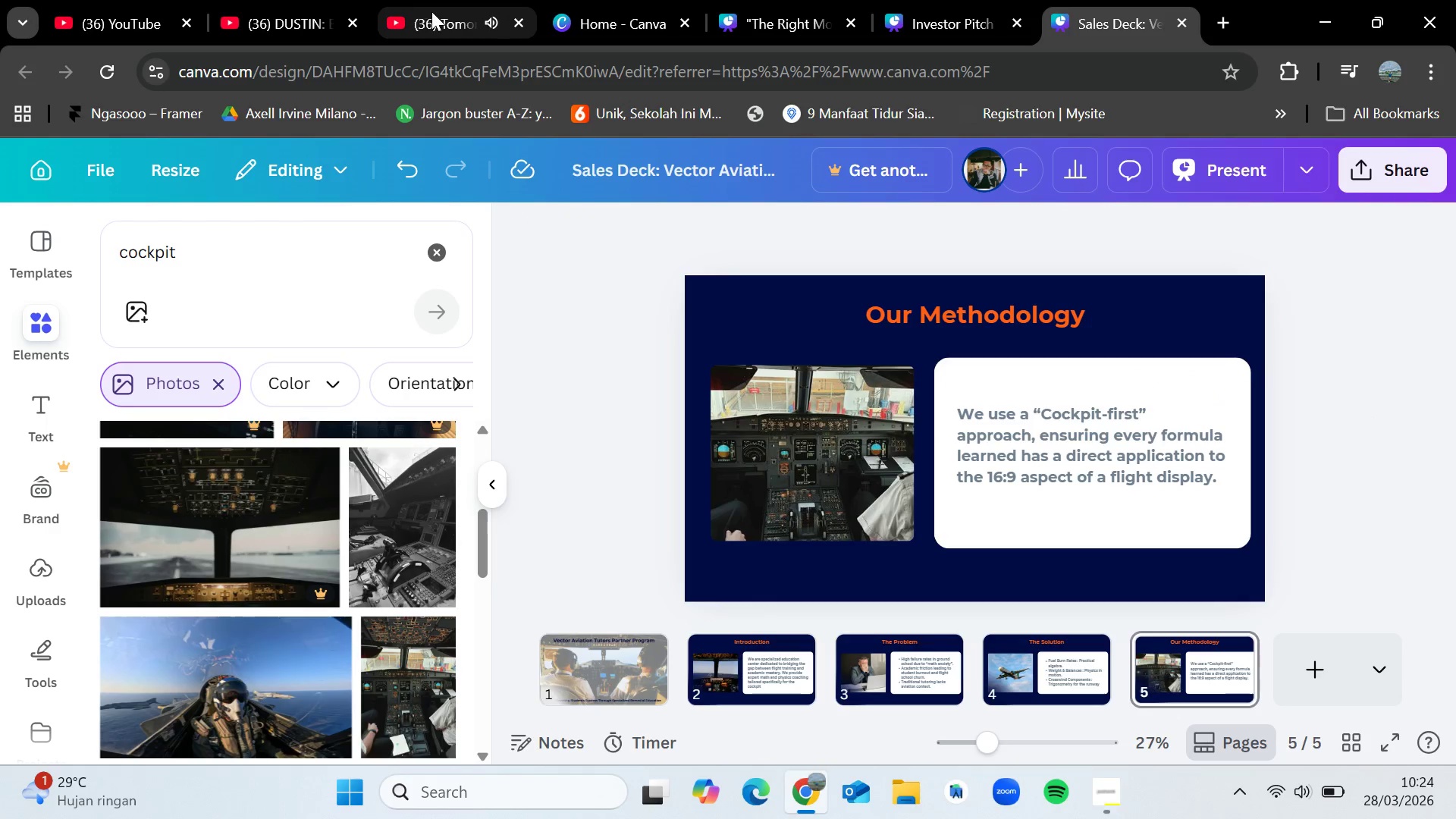 
left_click([431, 11])
 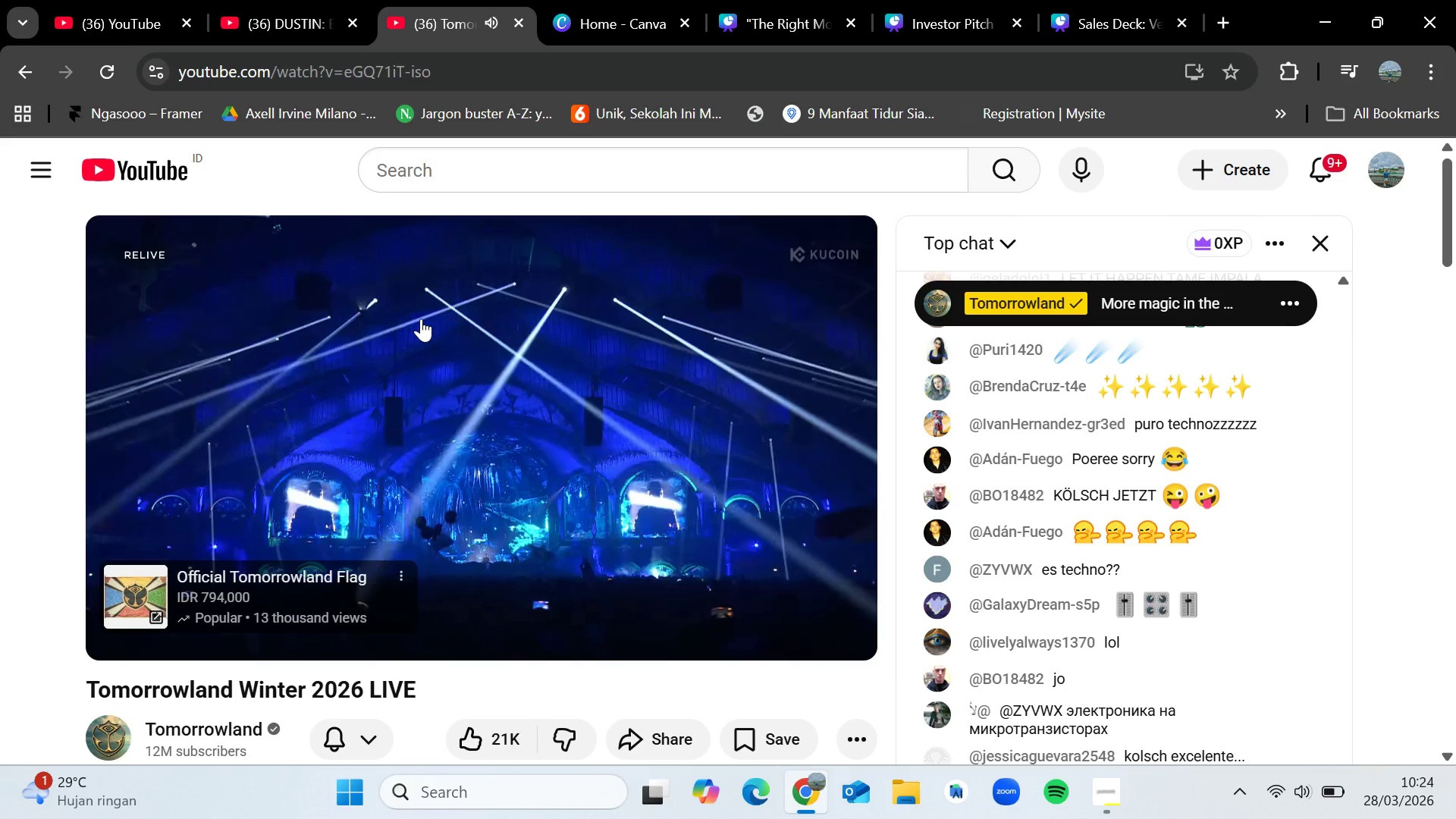 
left_click([417, 364])
 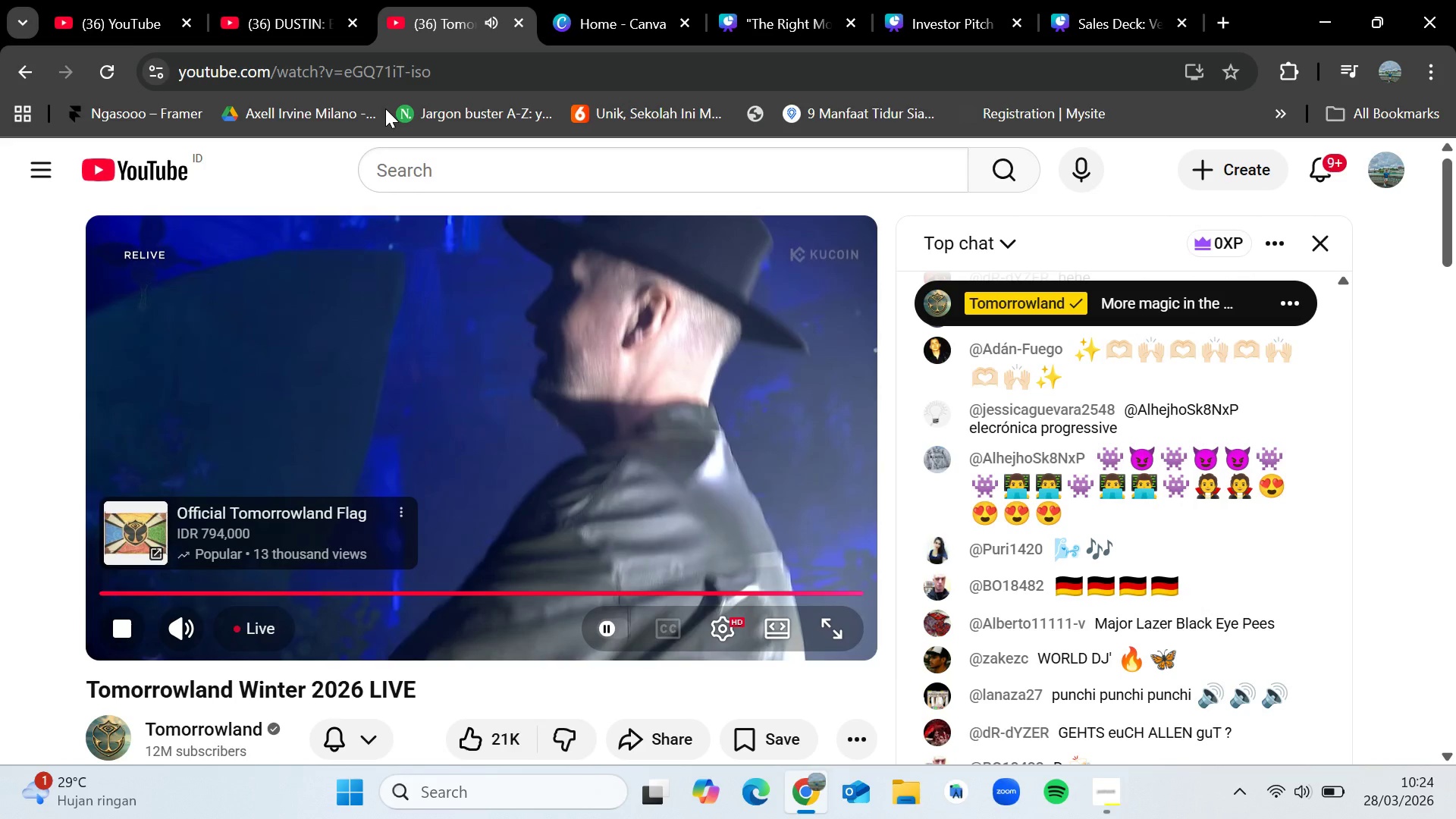 
left_click([303, 13])
 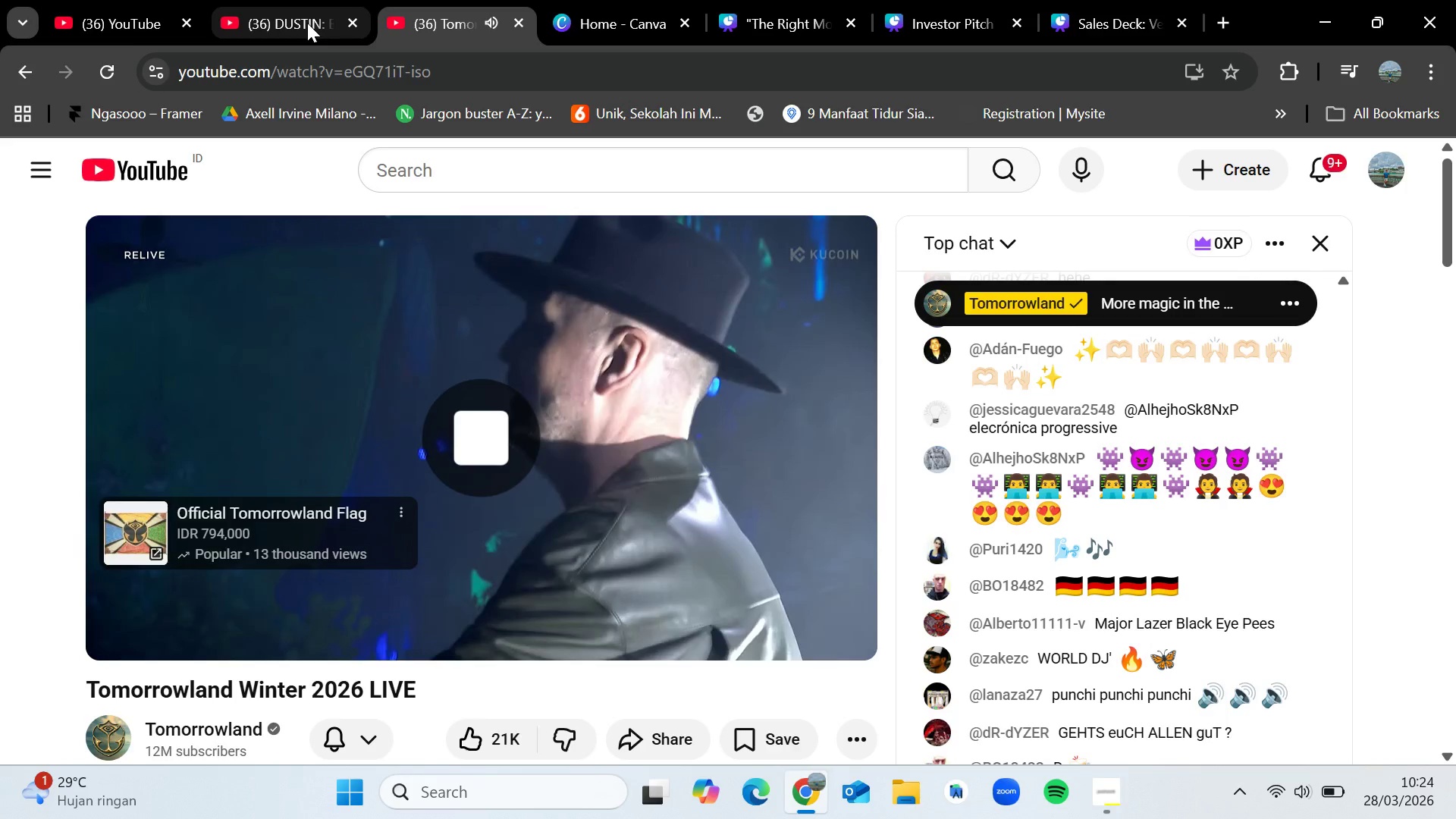 
left_click([1122, 0])
 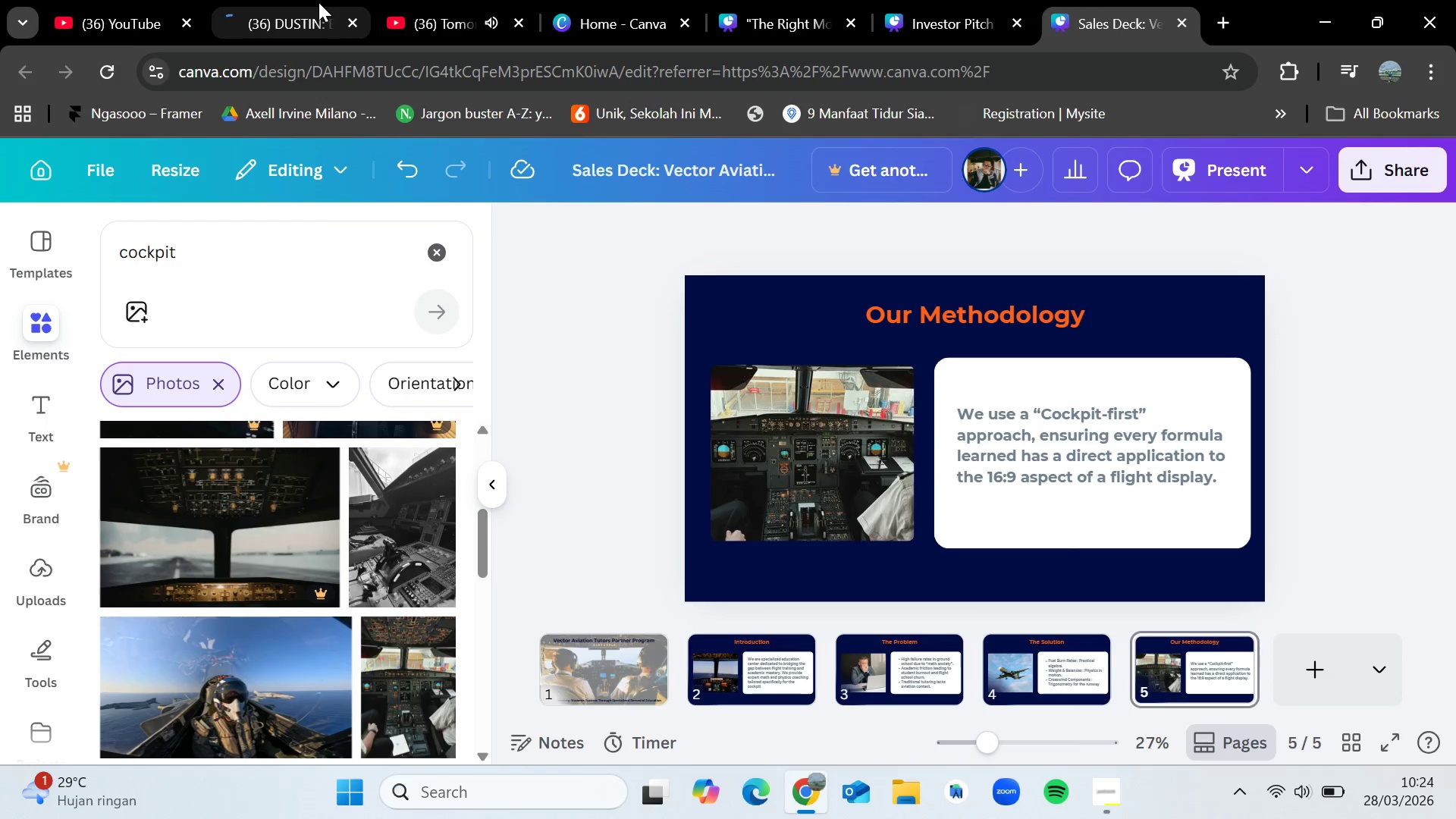 
left_click([318, 2])
 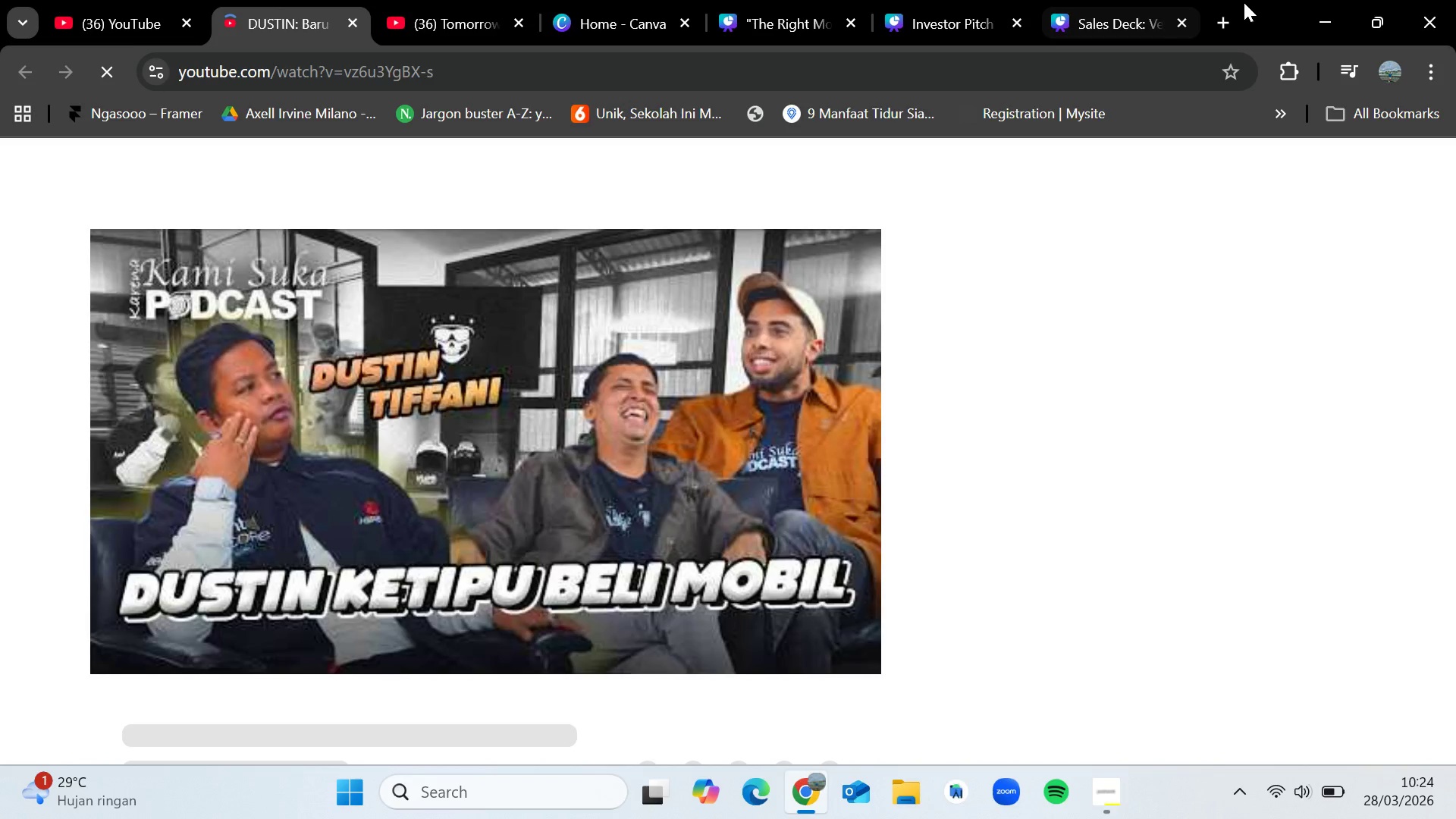 
left_click([1125, 15])
 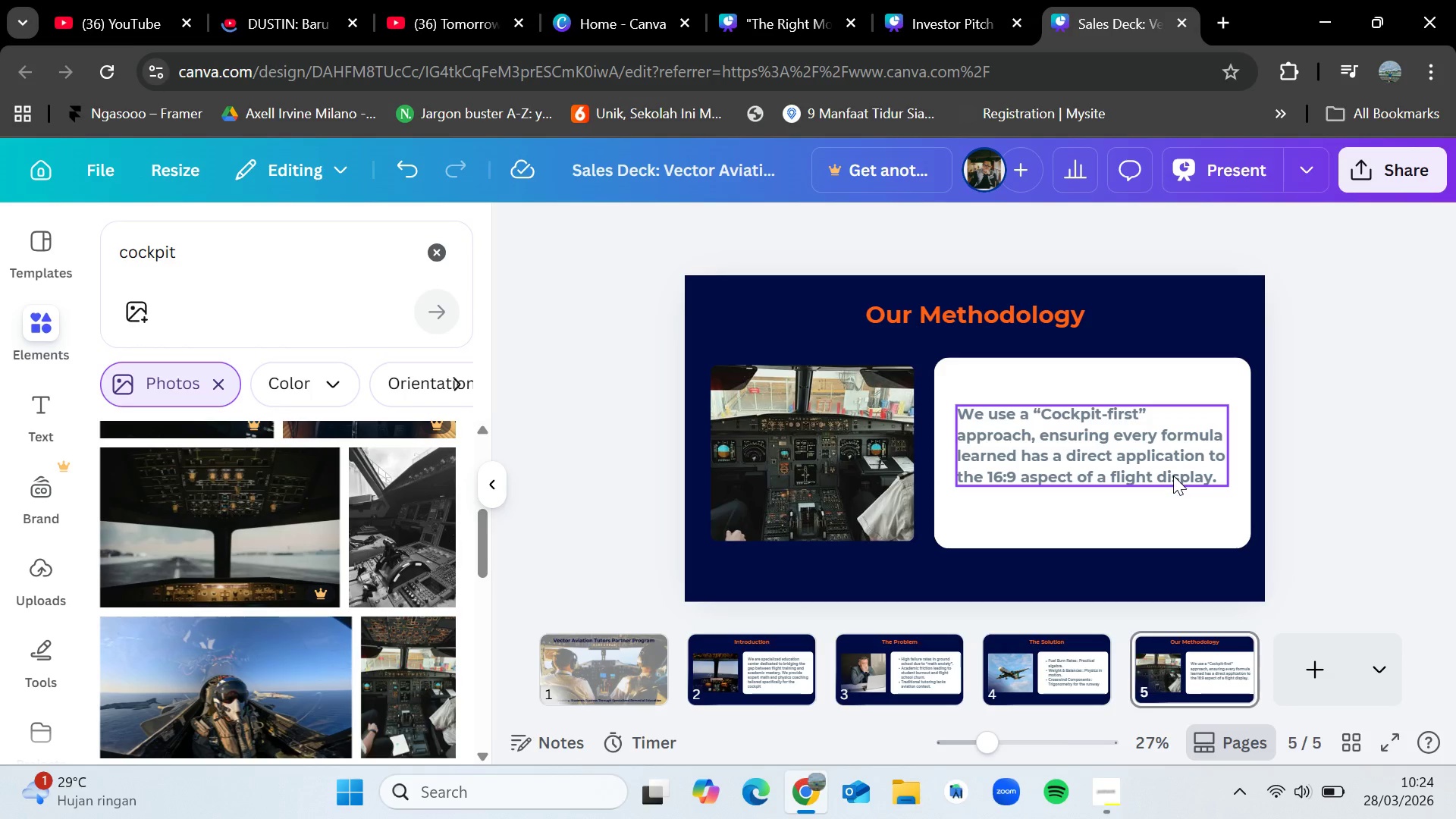 
left_click_drag(start_coordinate=[1134, 463], to_coordinate=[1133, 475])
 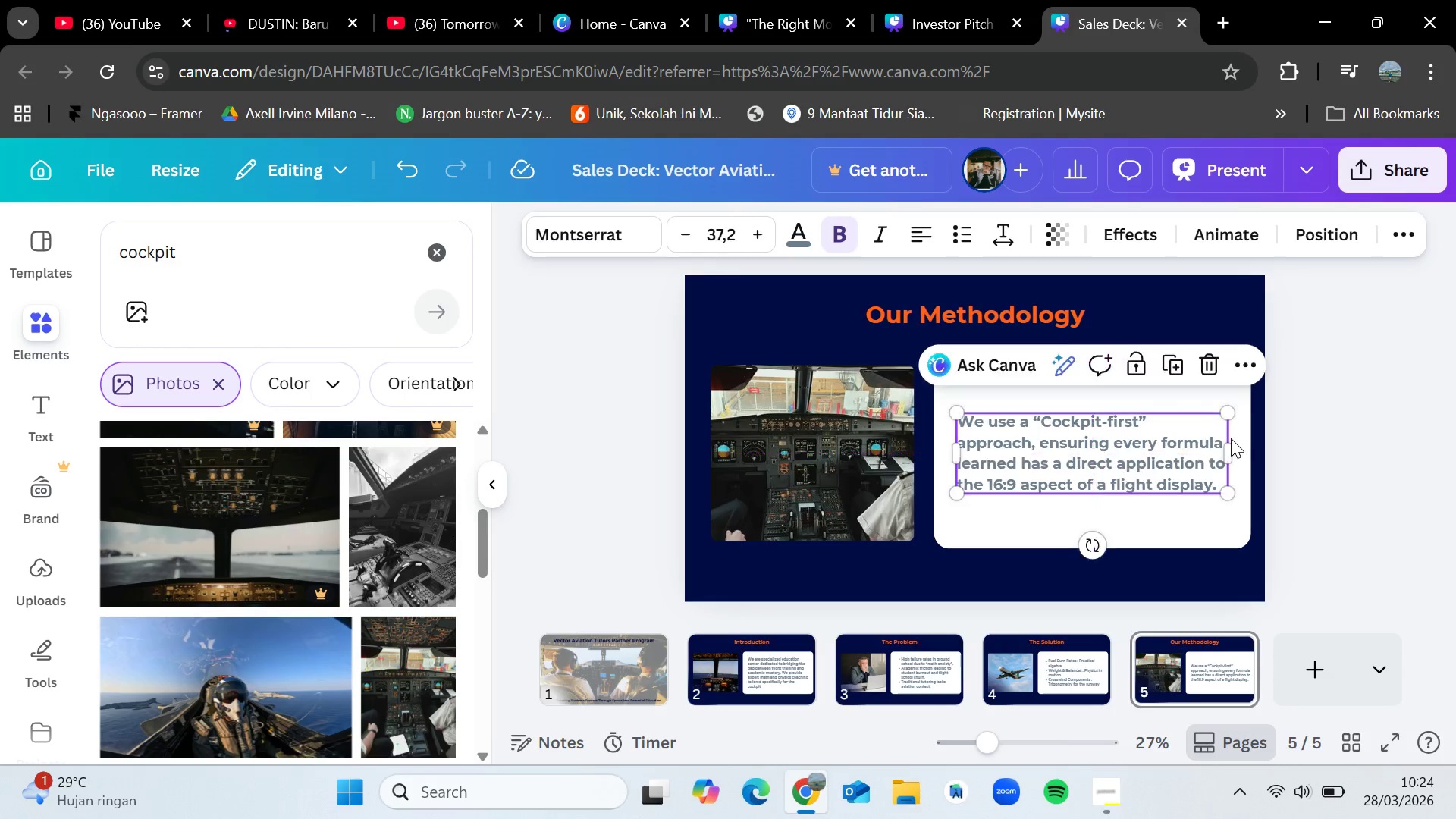 
left_click([1271, 431])
 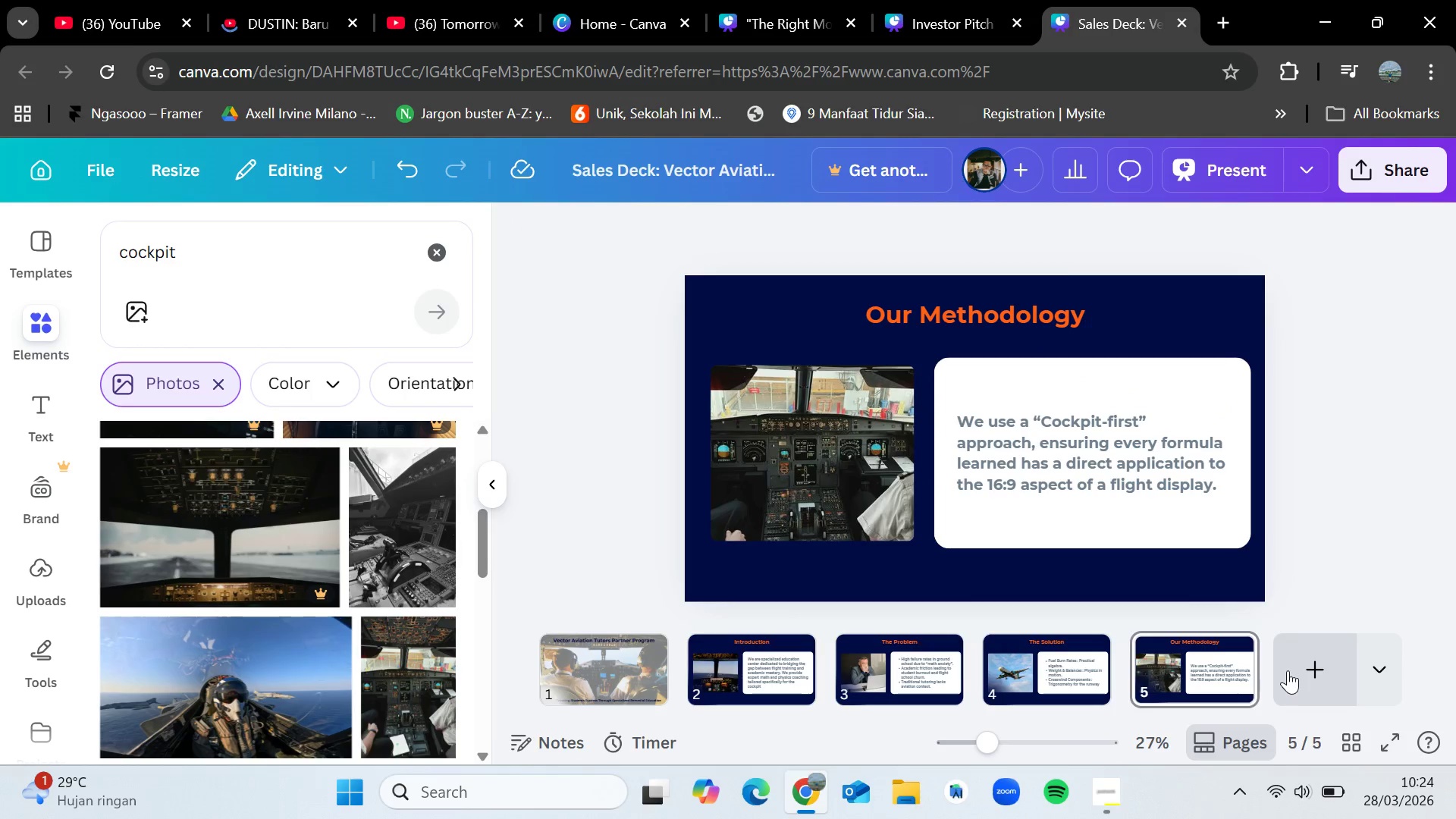 
left_click([1288, 670])
 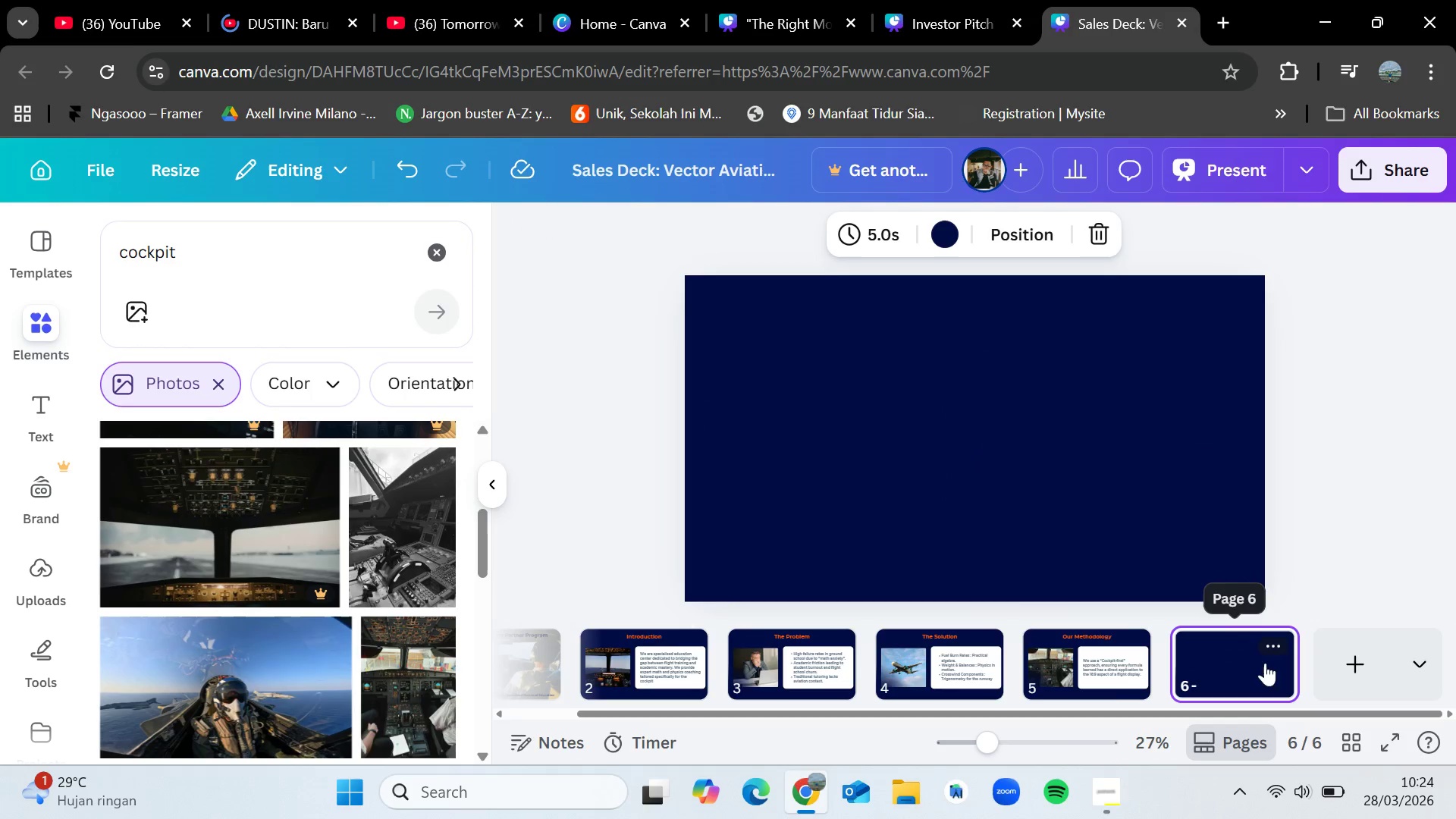 
left_click([1076, 673])
 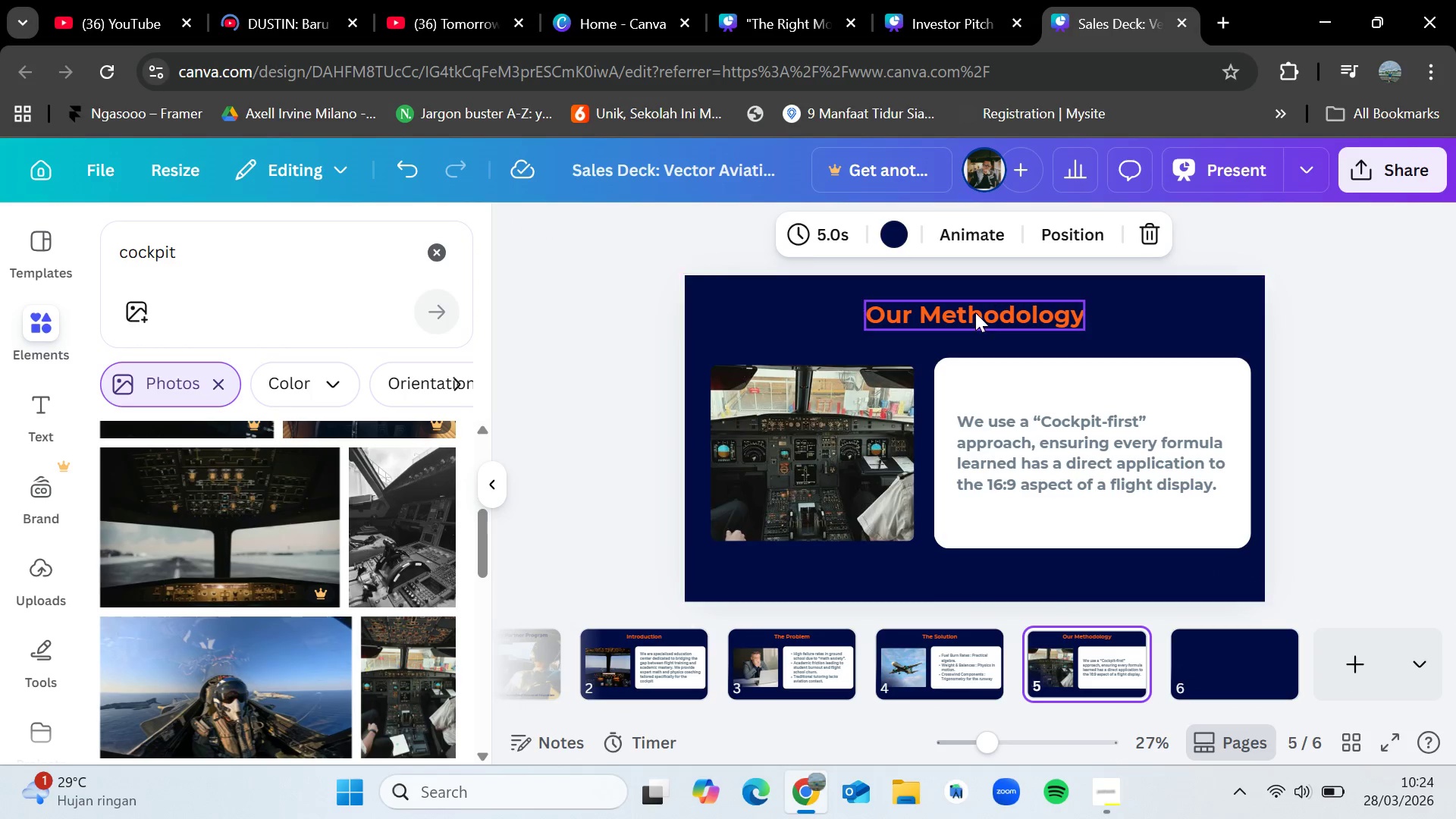 
left_click([974, 315])
 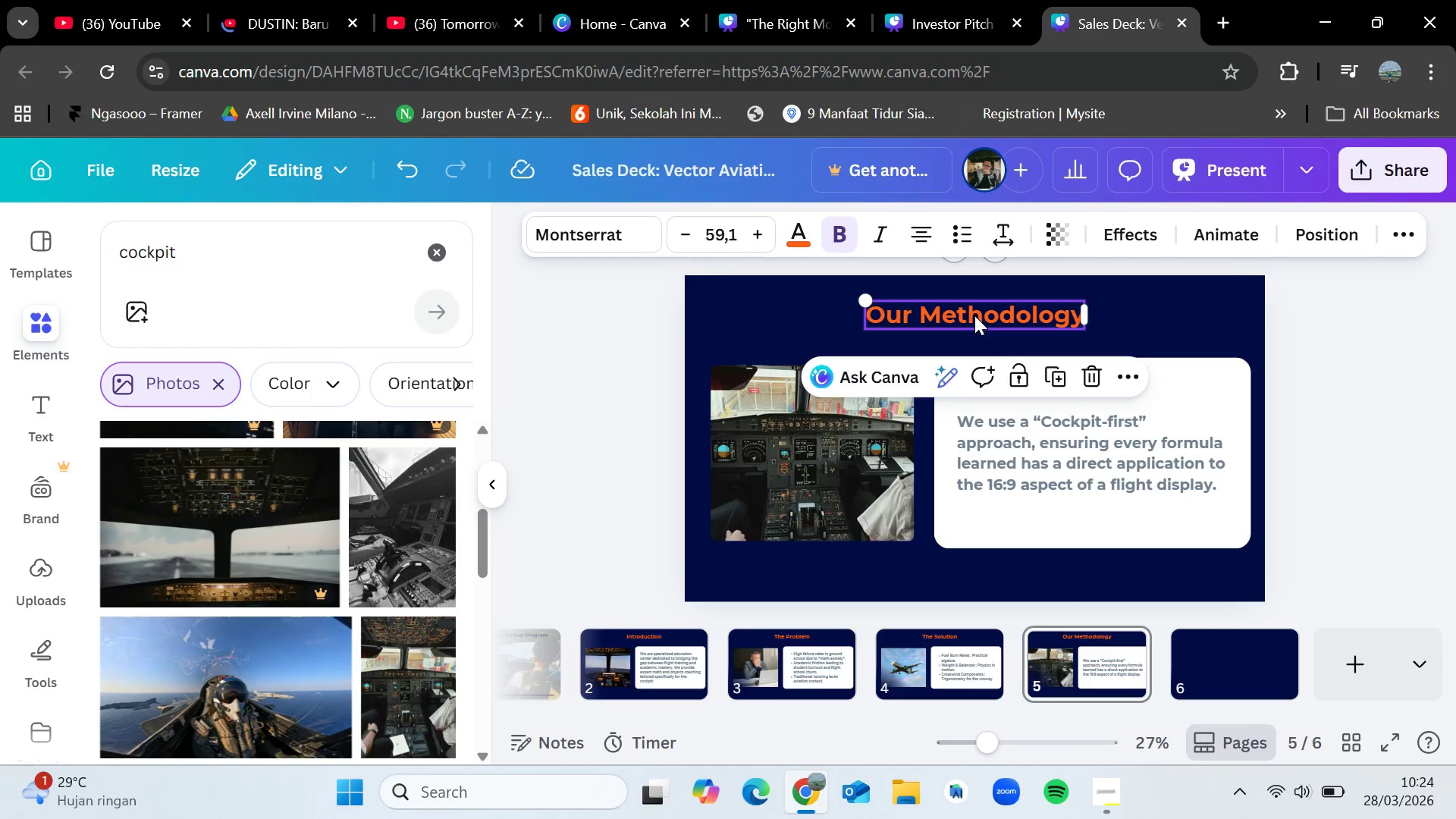 
key(Control+C)
 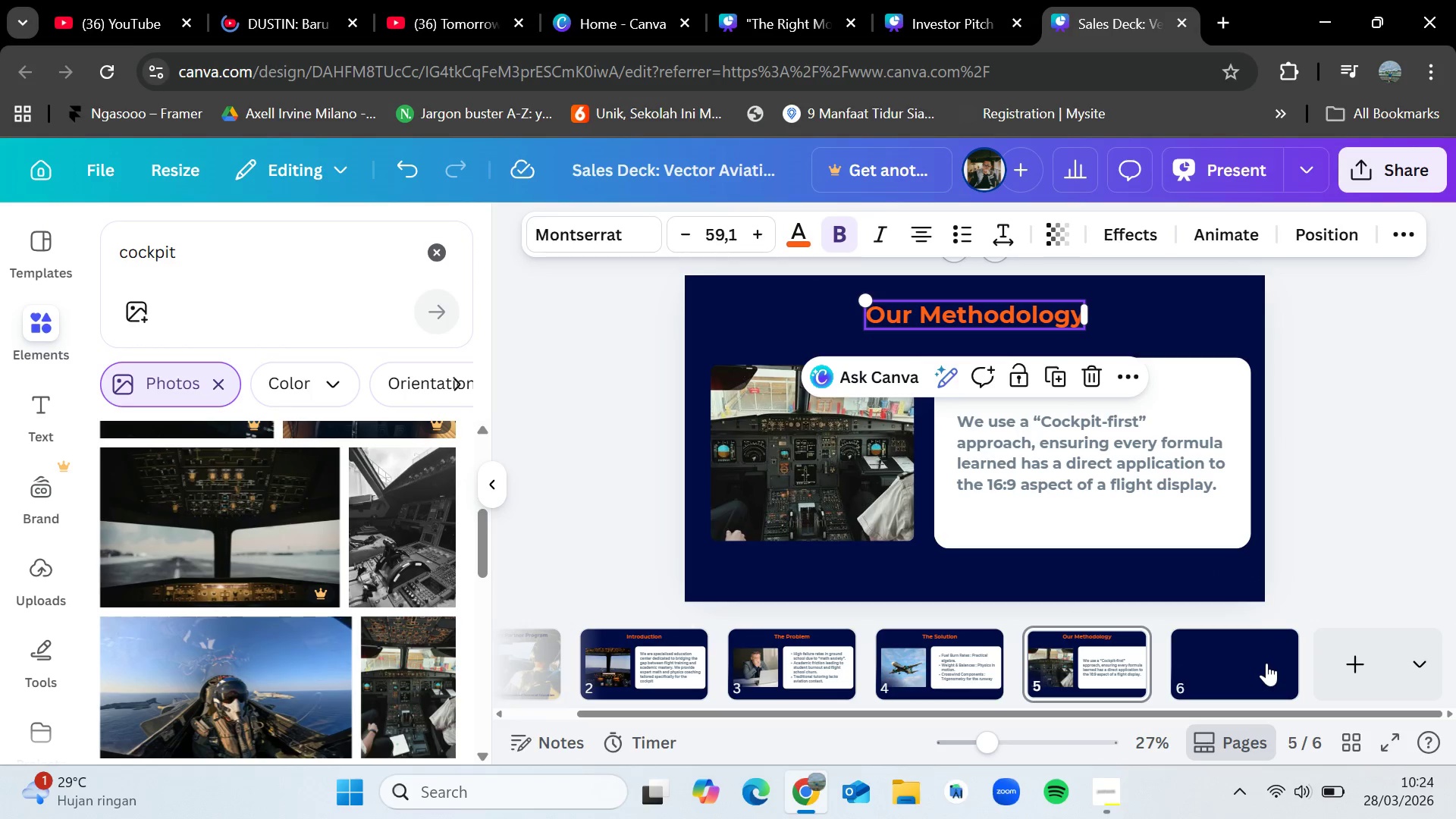 
left_click([1266, 664])
 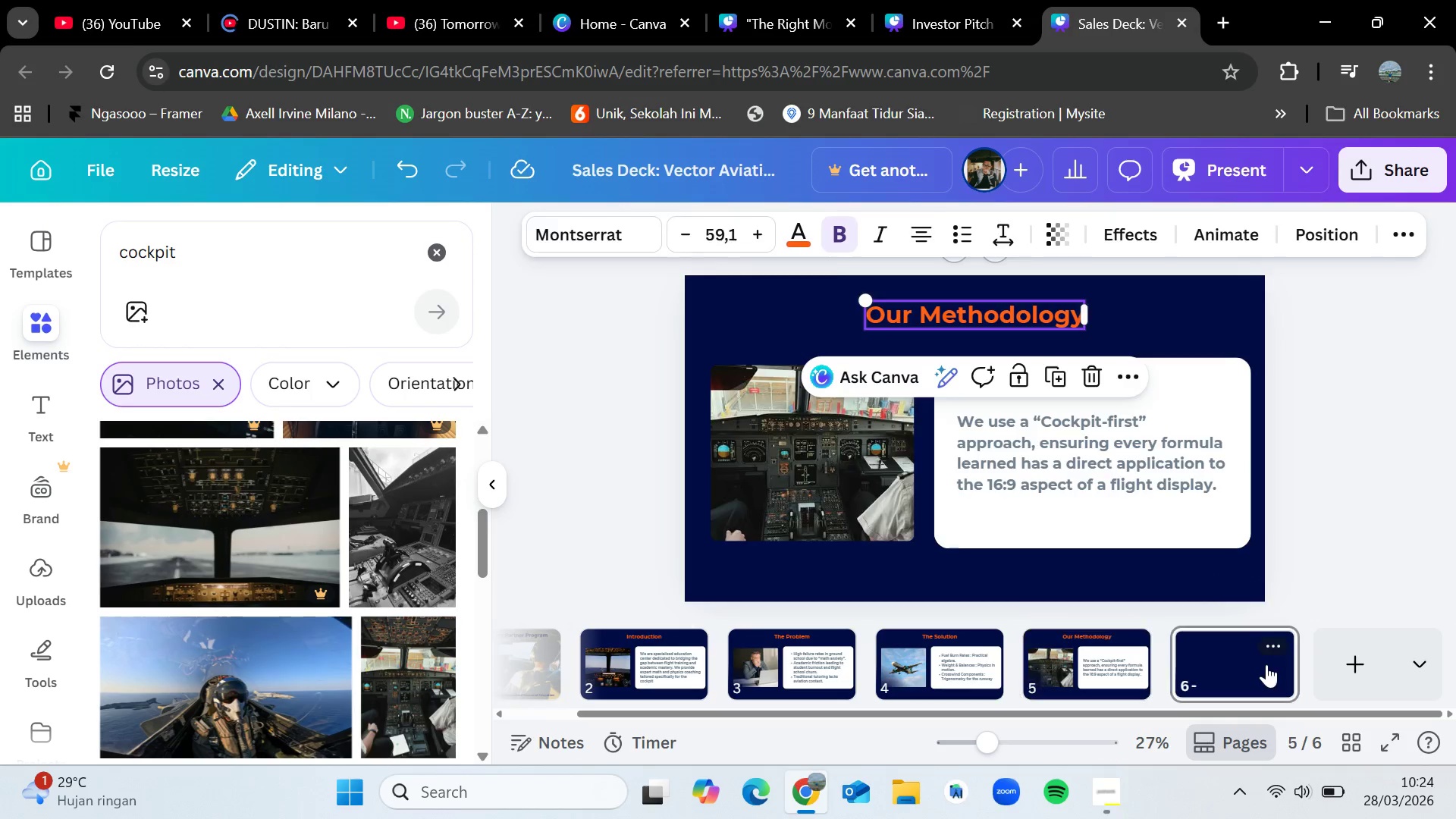 
key(Control+V)
 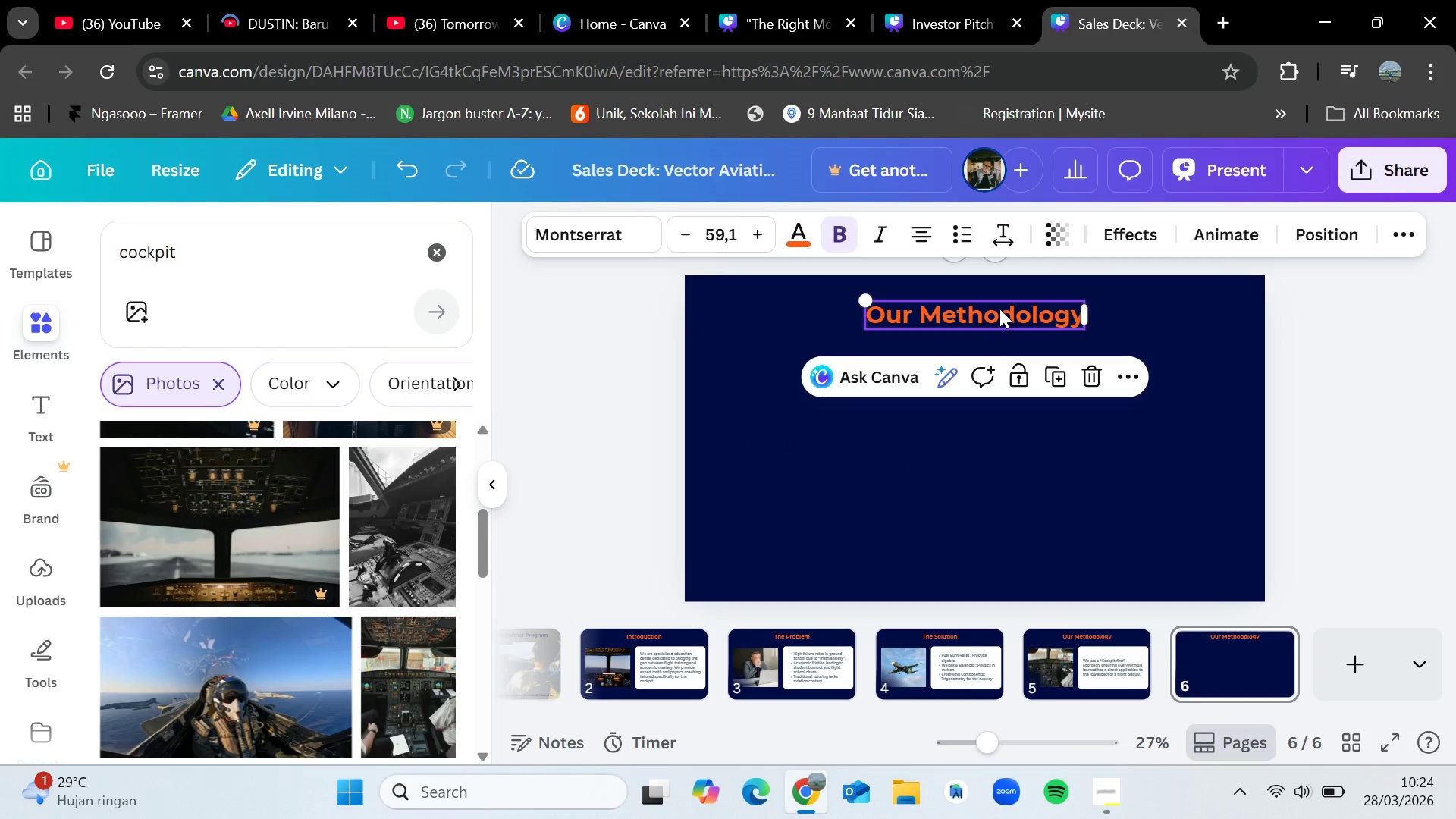 
double_click([999, 309])
 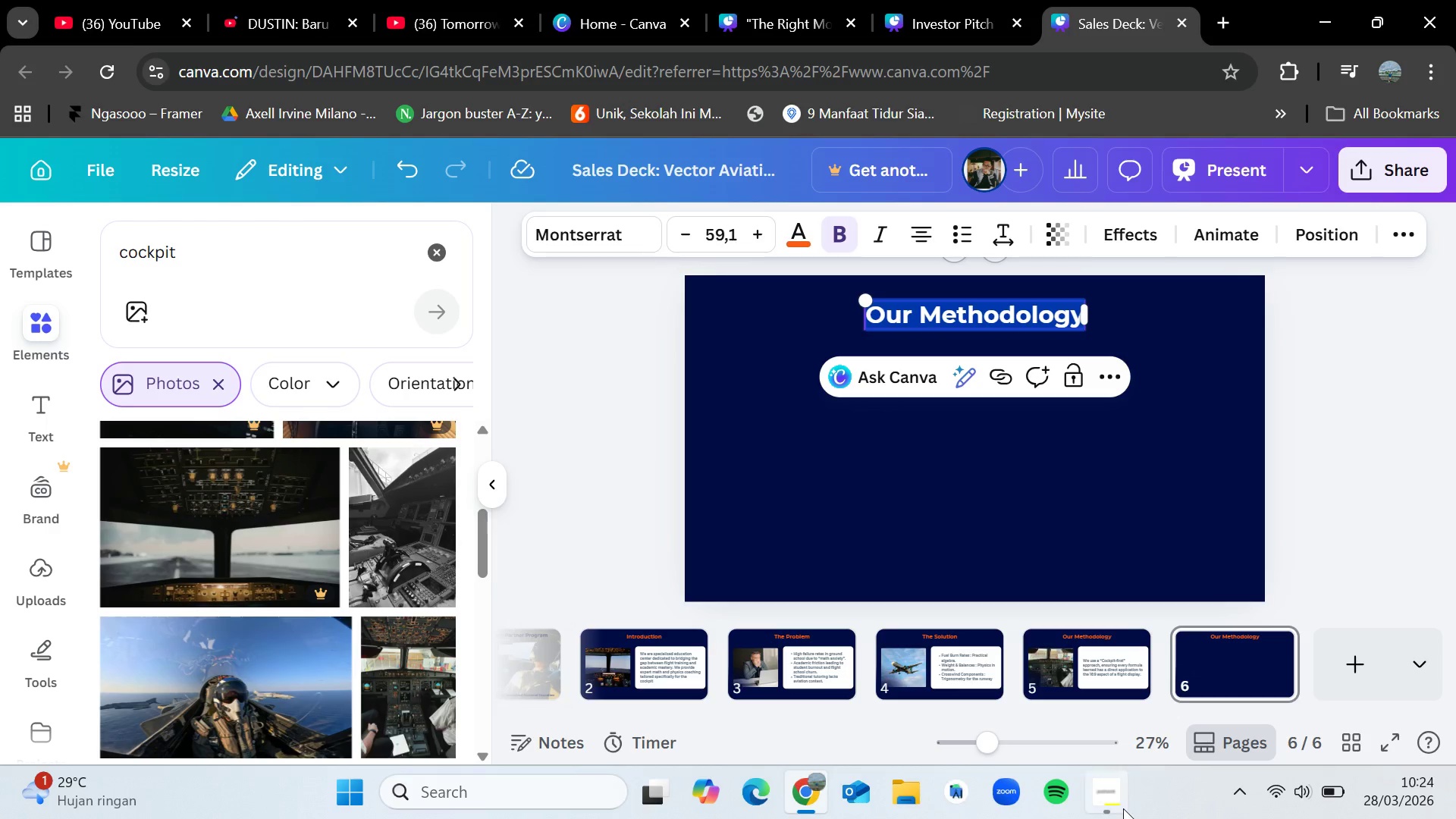 
left_click([1123, 808])